 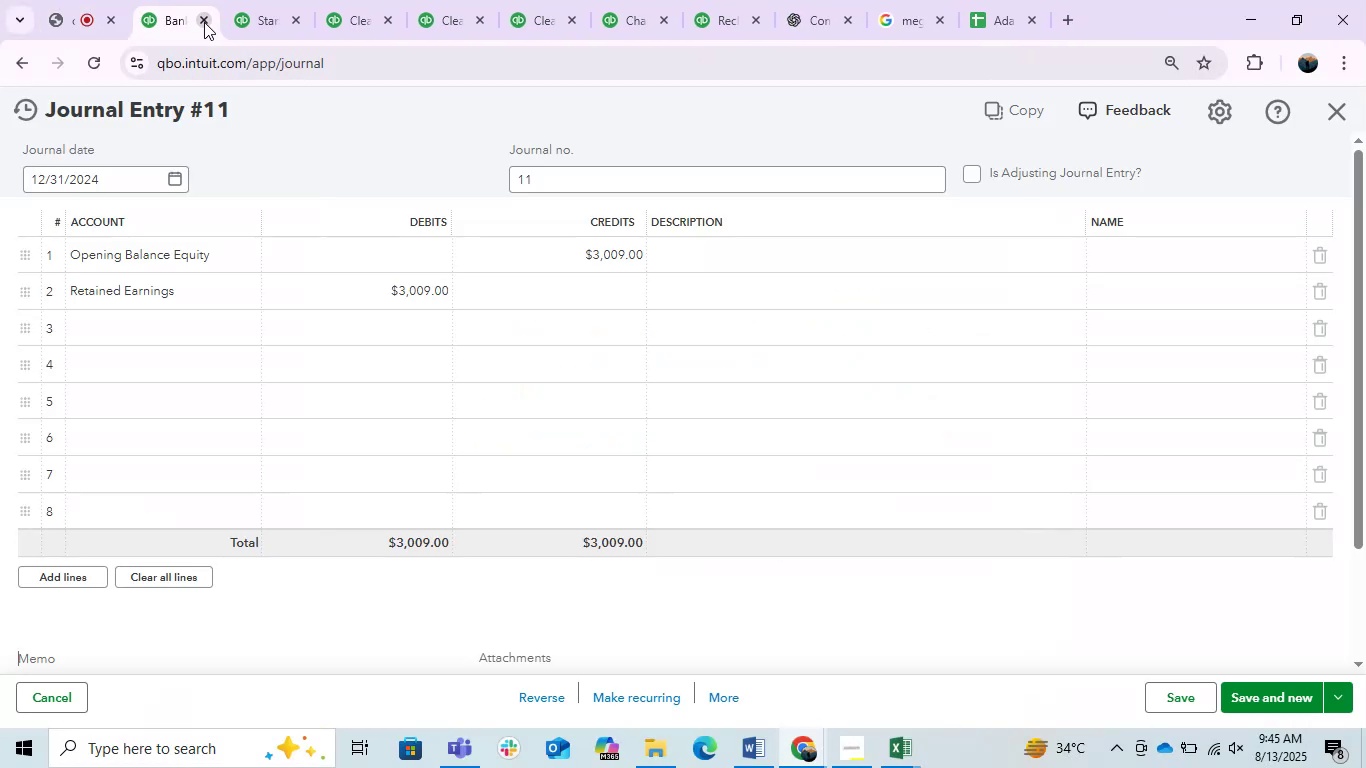 
left_click([859, 748])
 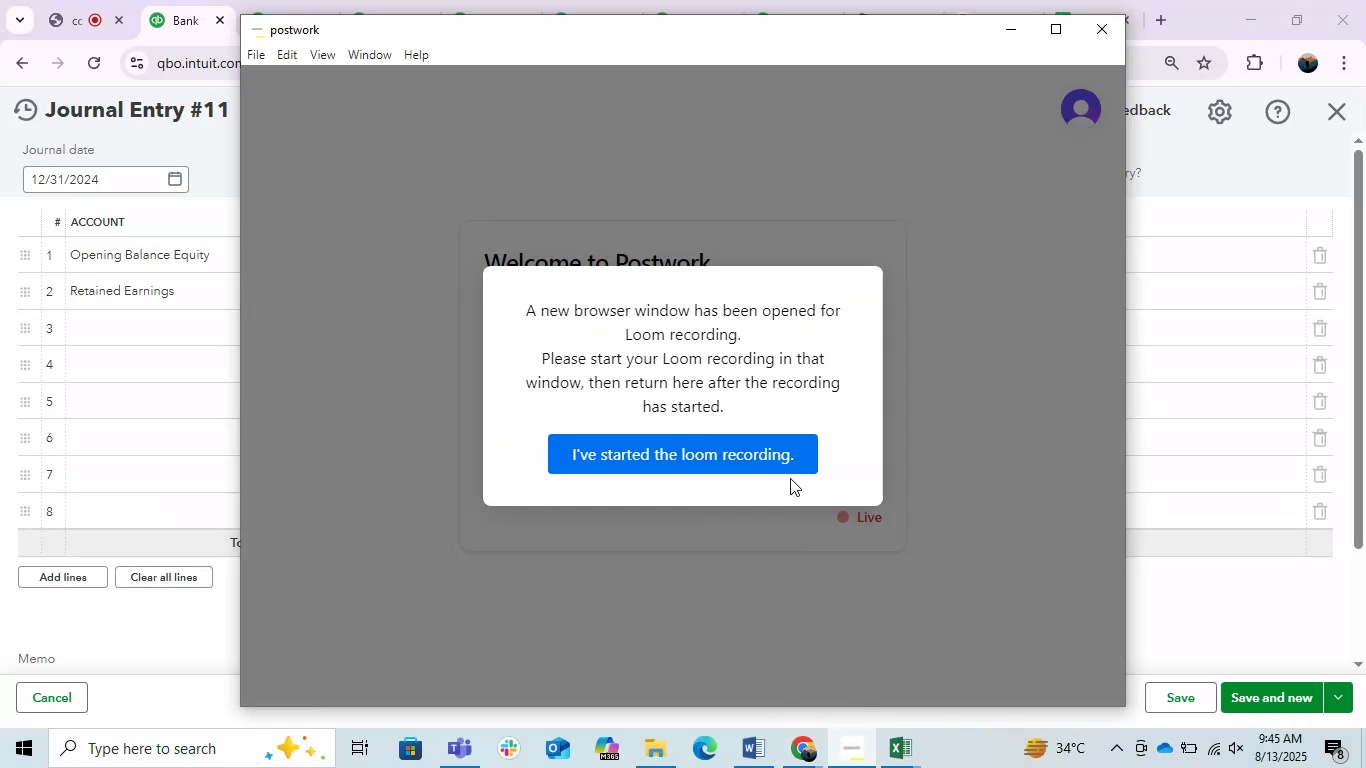 
left_click([784, 458])
 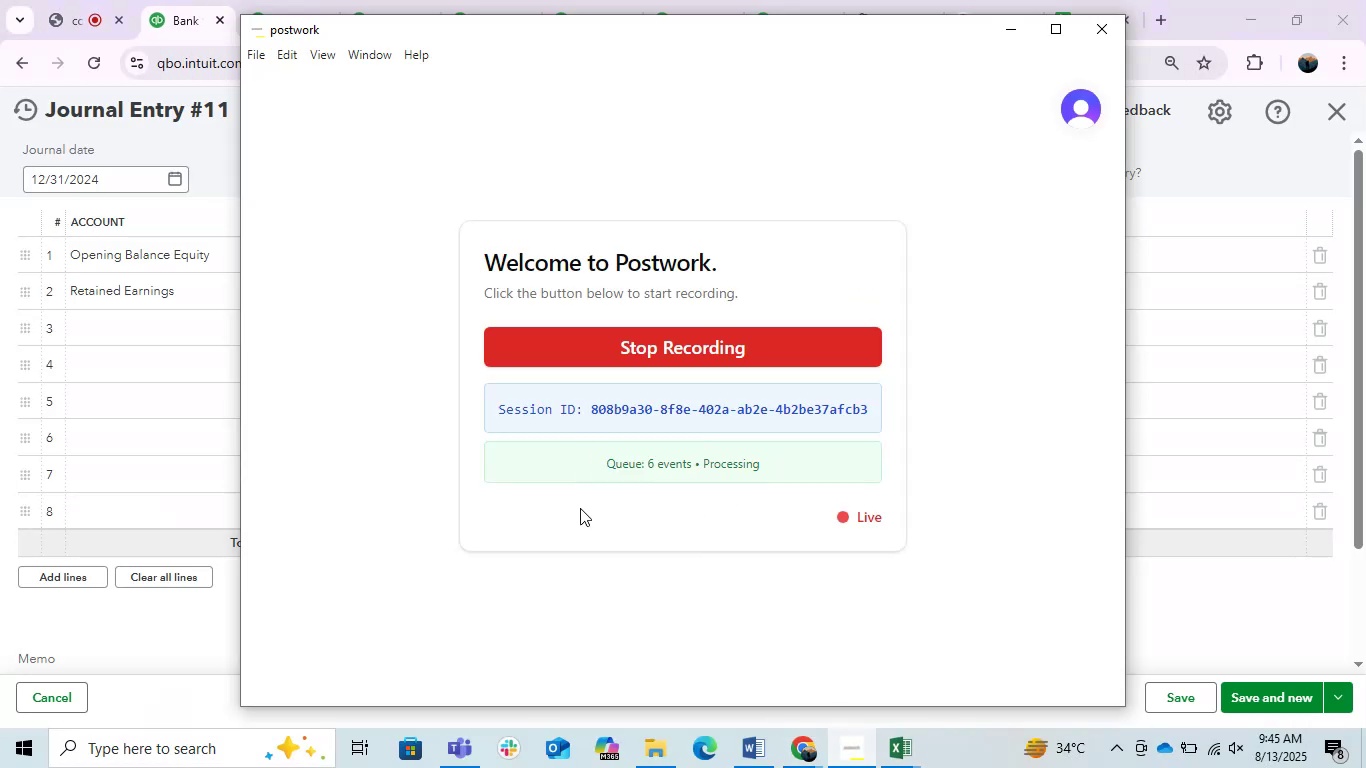 
left_click([579, 554])
 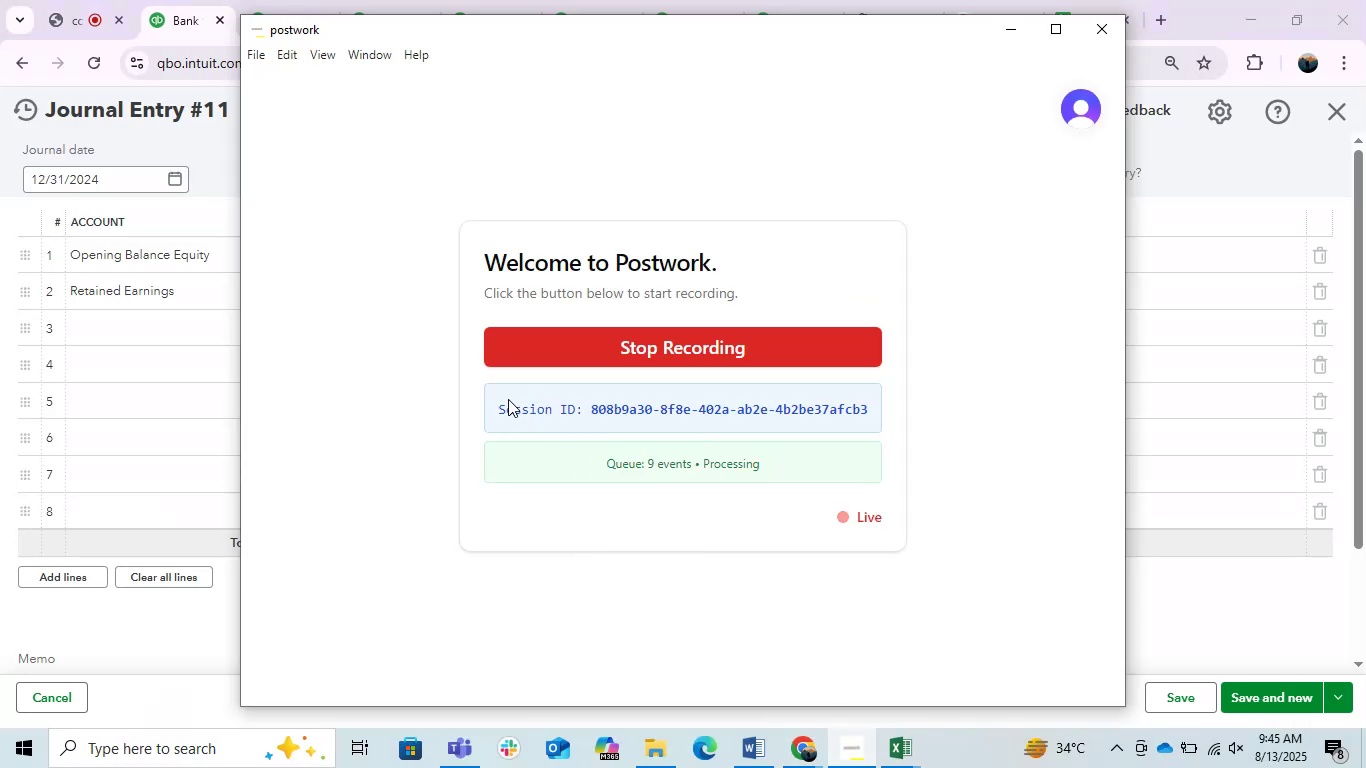 
left_click_drag(start_coordinate=[497, 403], to_coordinate=[867, 420])
 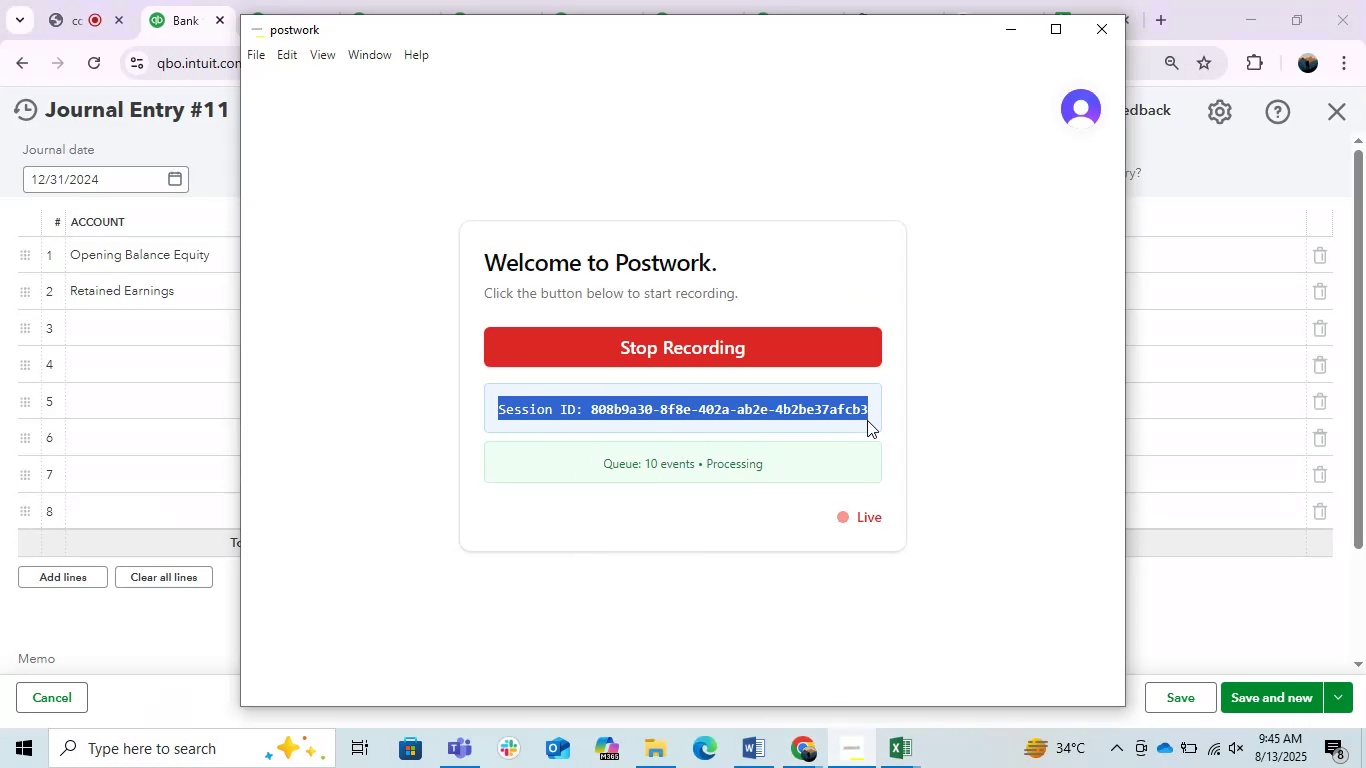 
key(Control+C)
 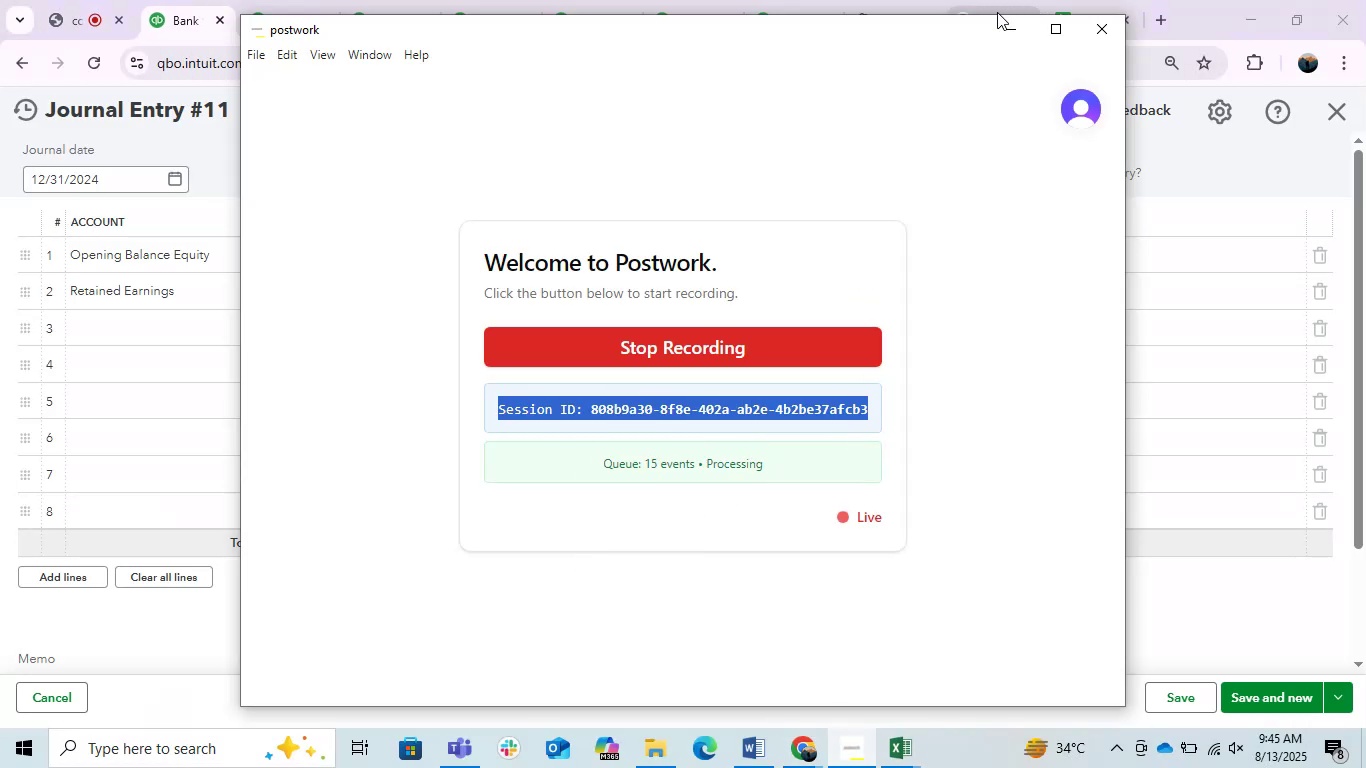 
key(Control+C)
 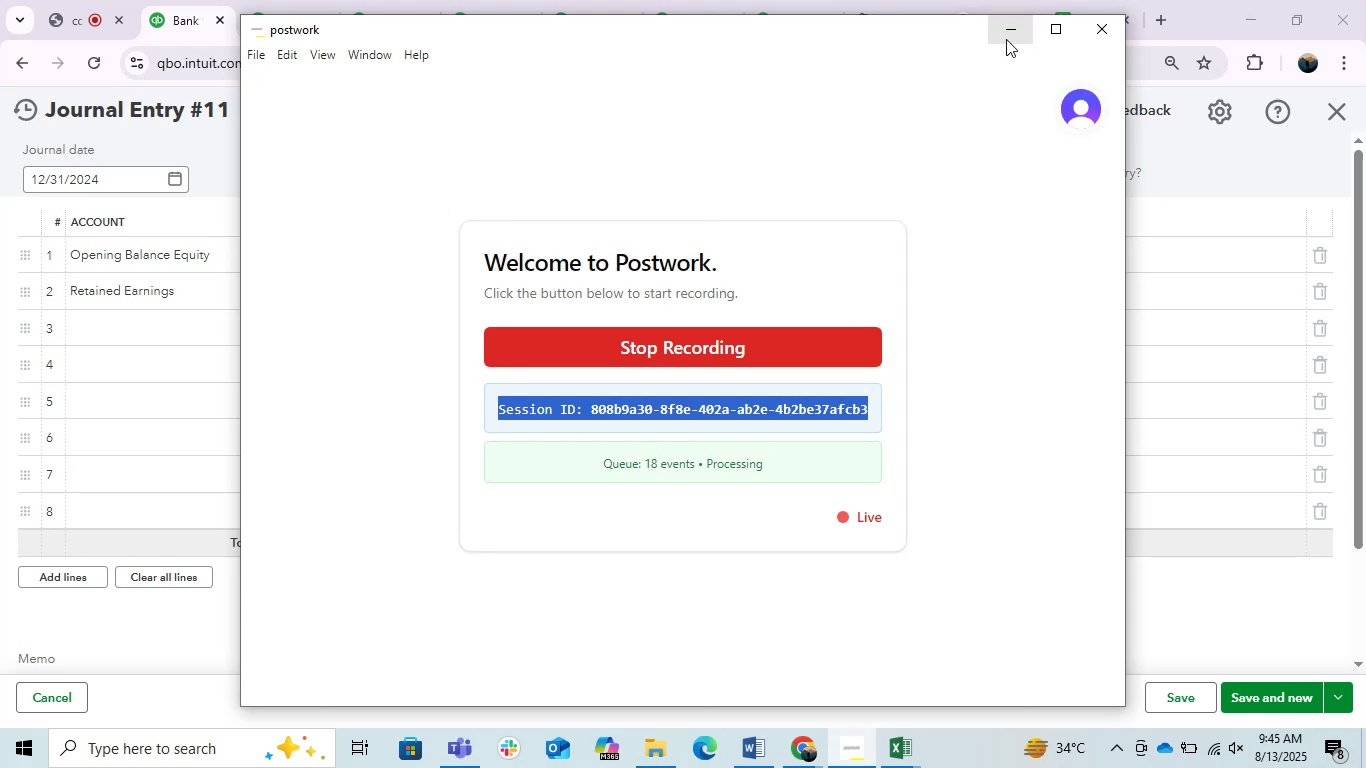 
left_click([1006, 39])
 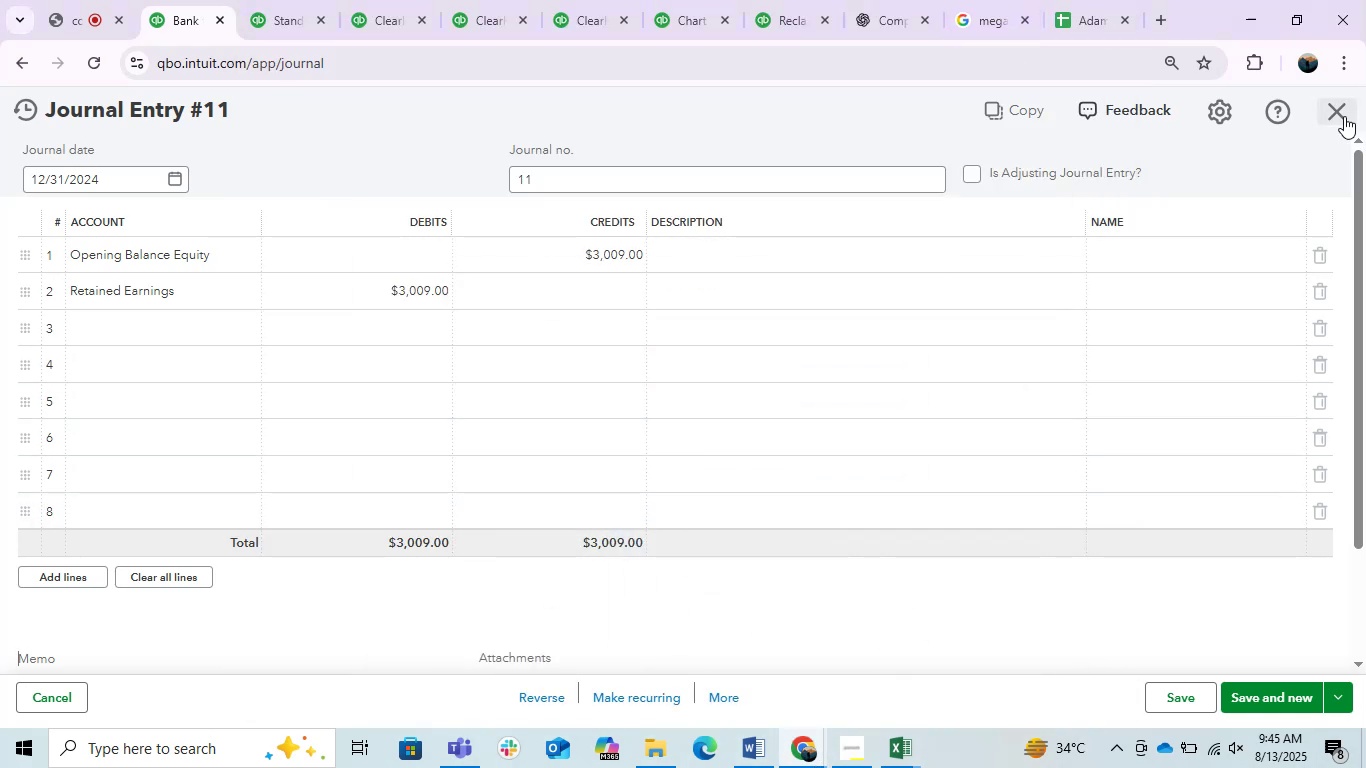 
left_click([1344, 116])
 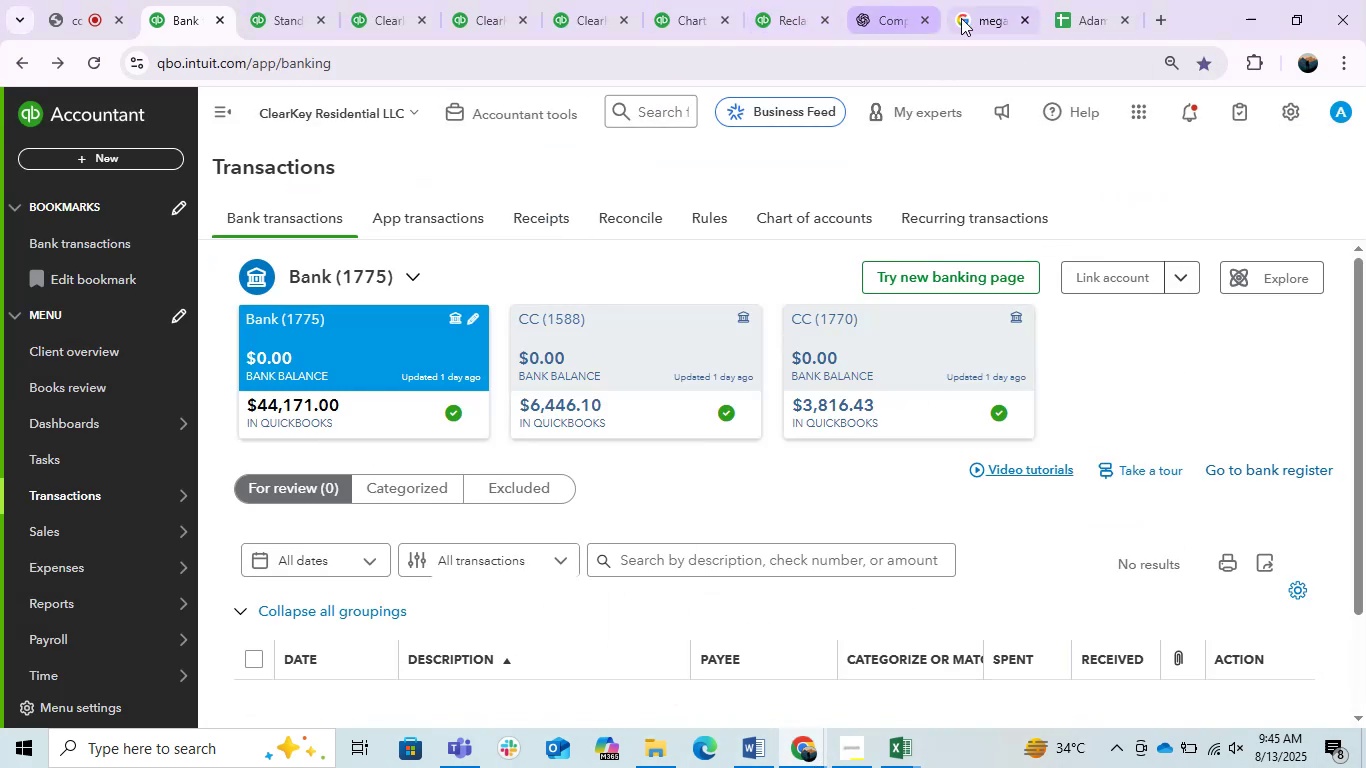 
left_click([1064, 21])
 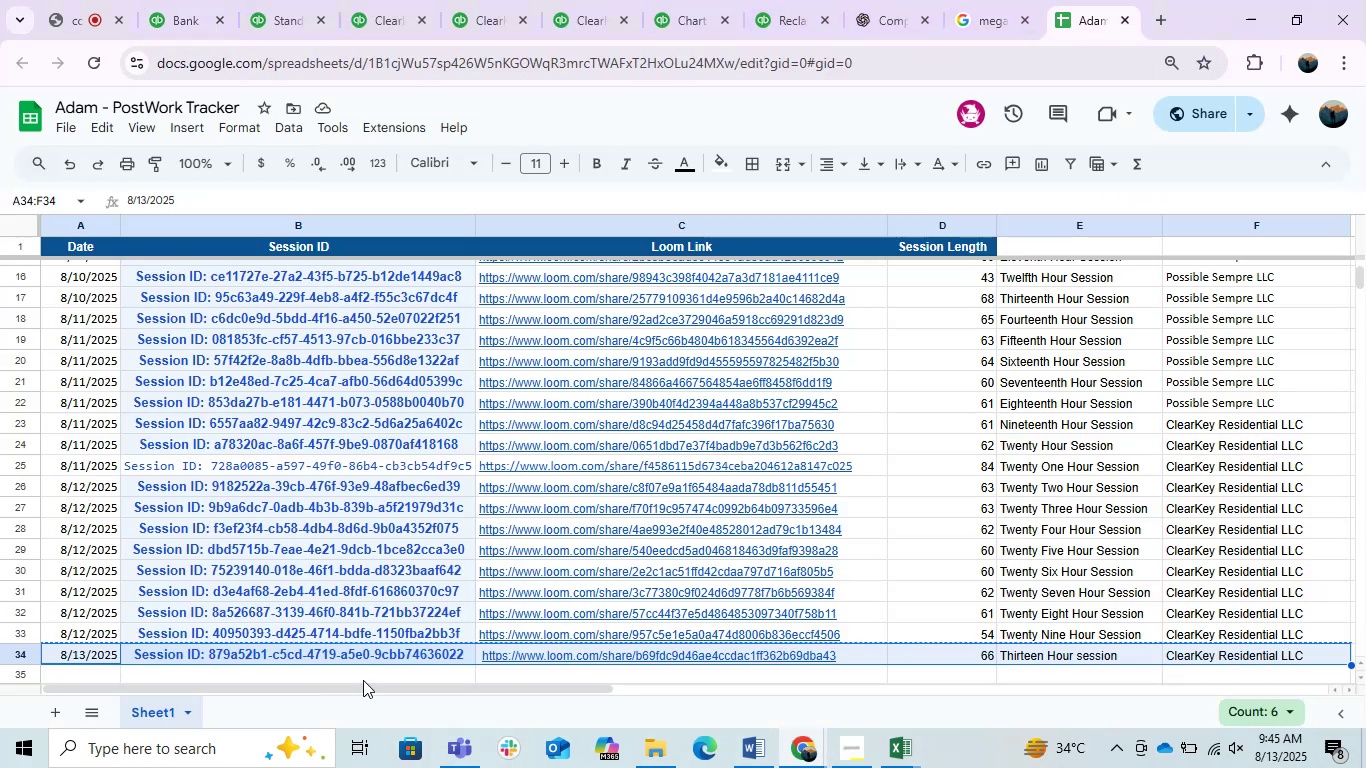 
scroll: coordinate [500, 442], scroll_direction: down, amount: 3.0
 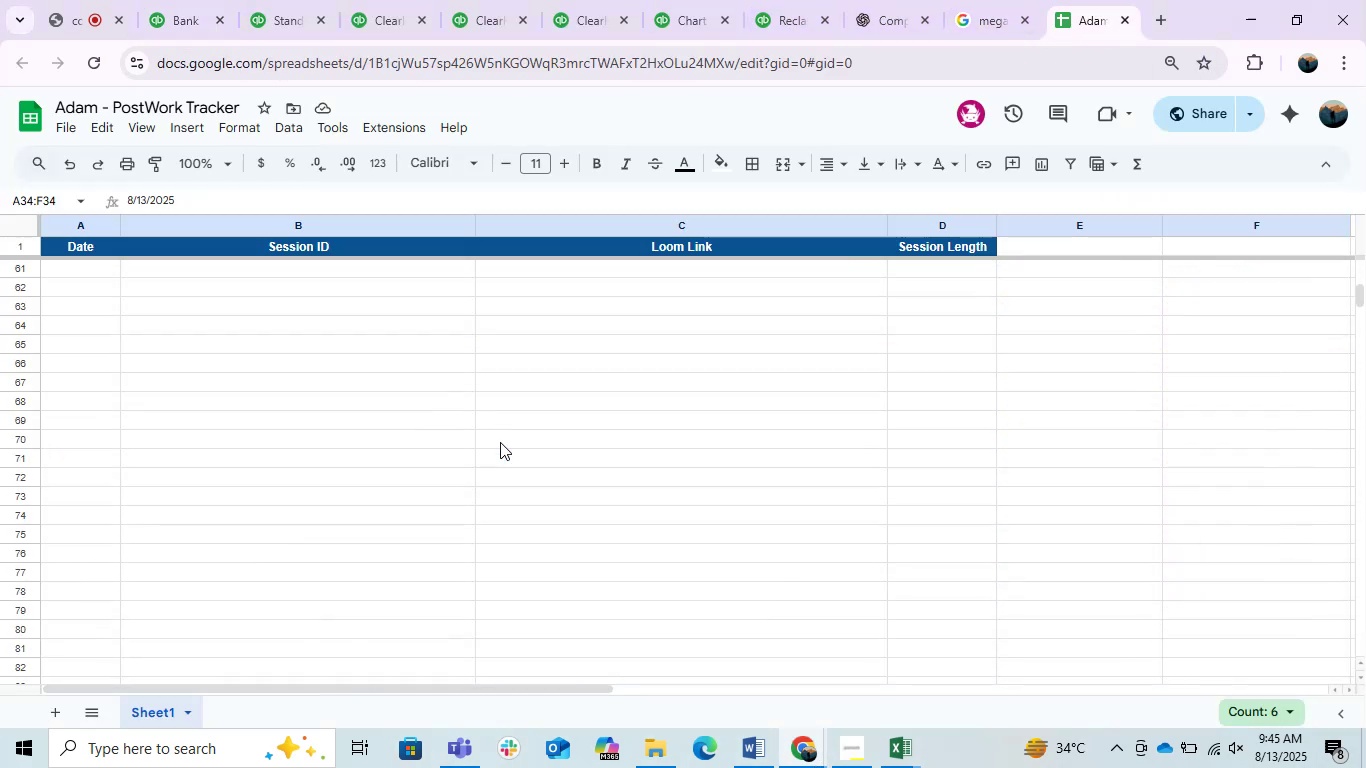 
scroll: coordinate [441, 447], scroll_direction: up, amount: 2.0
 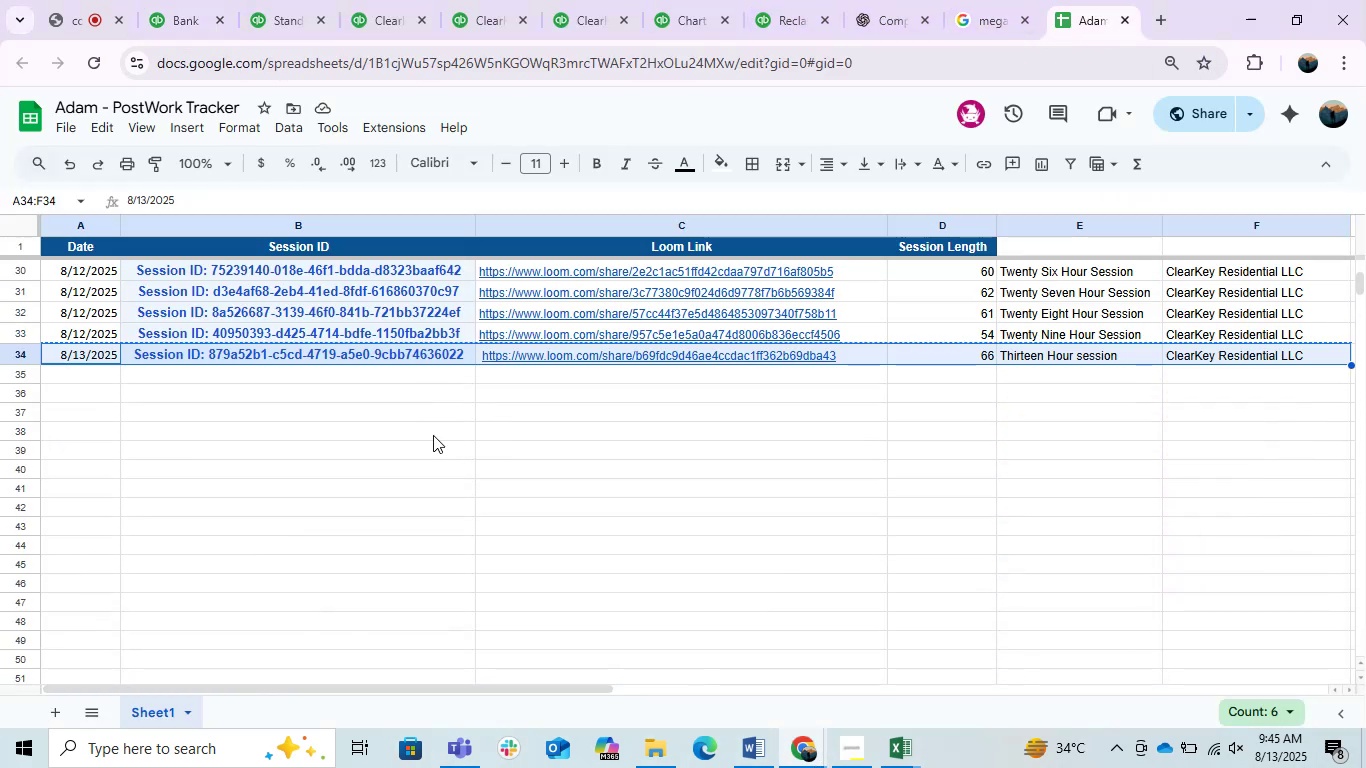 
left_click([426, 431])
 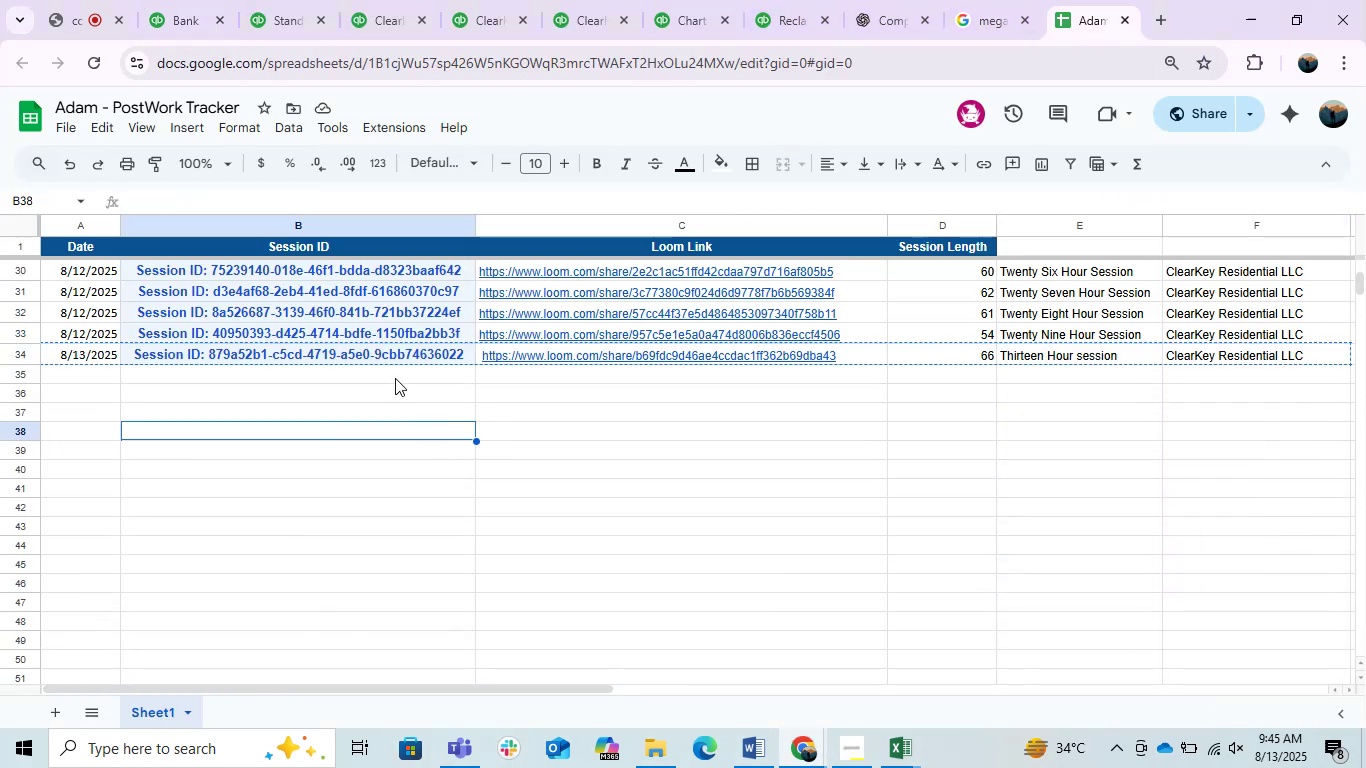 
left_click([395, 377])
 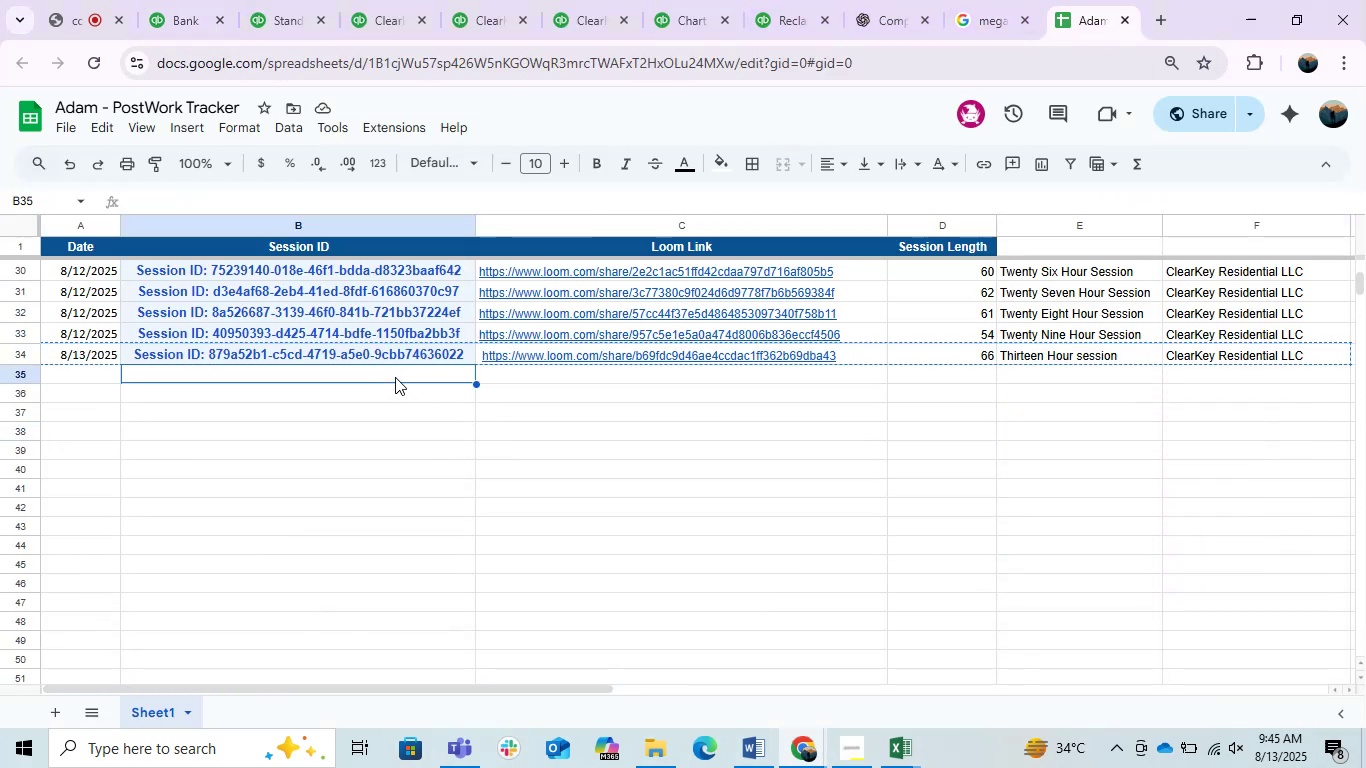 
key(Control+V)
 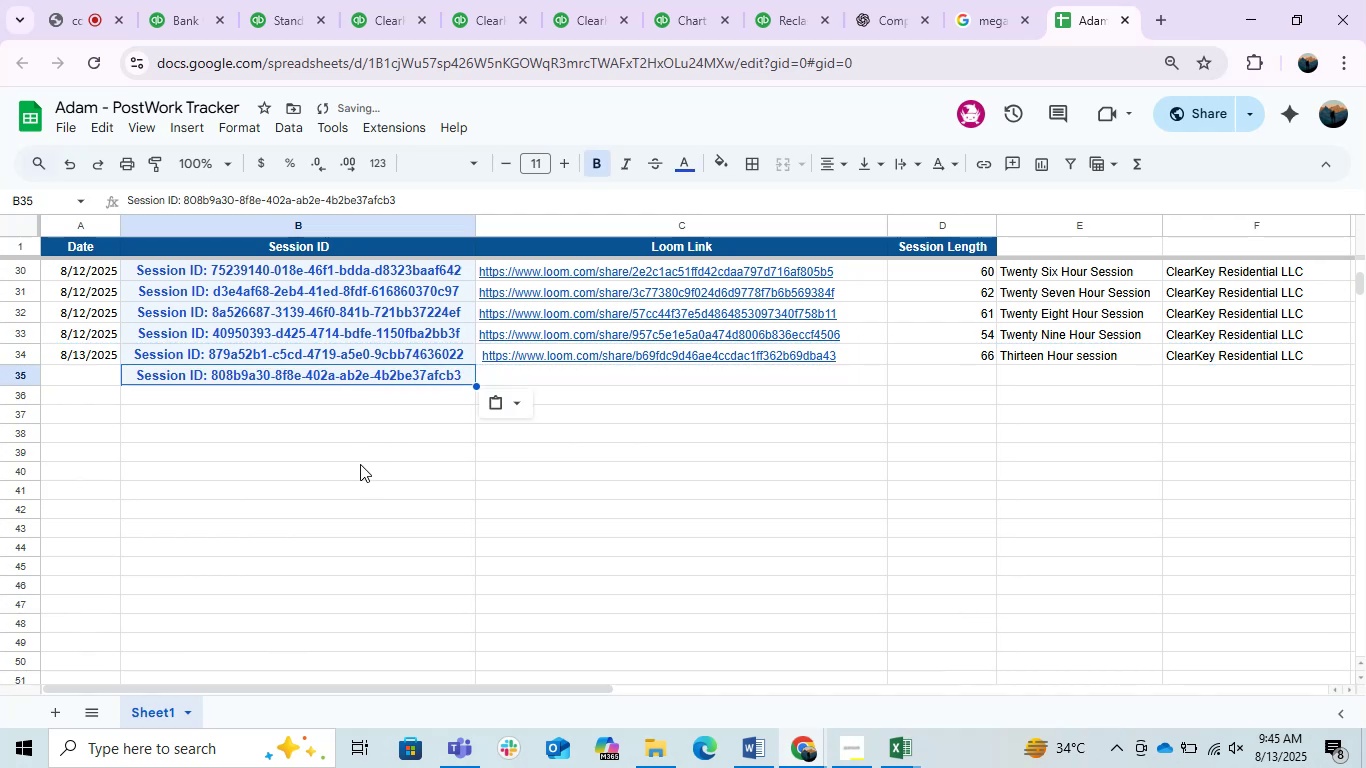 
left_click_drag(start_coordinate=[274, 469], to_coordinate=[278, 463])
 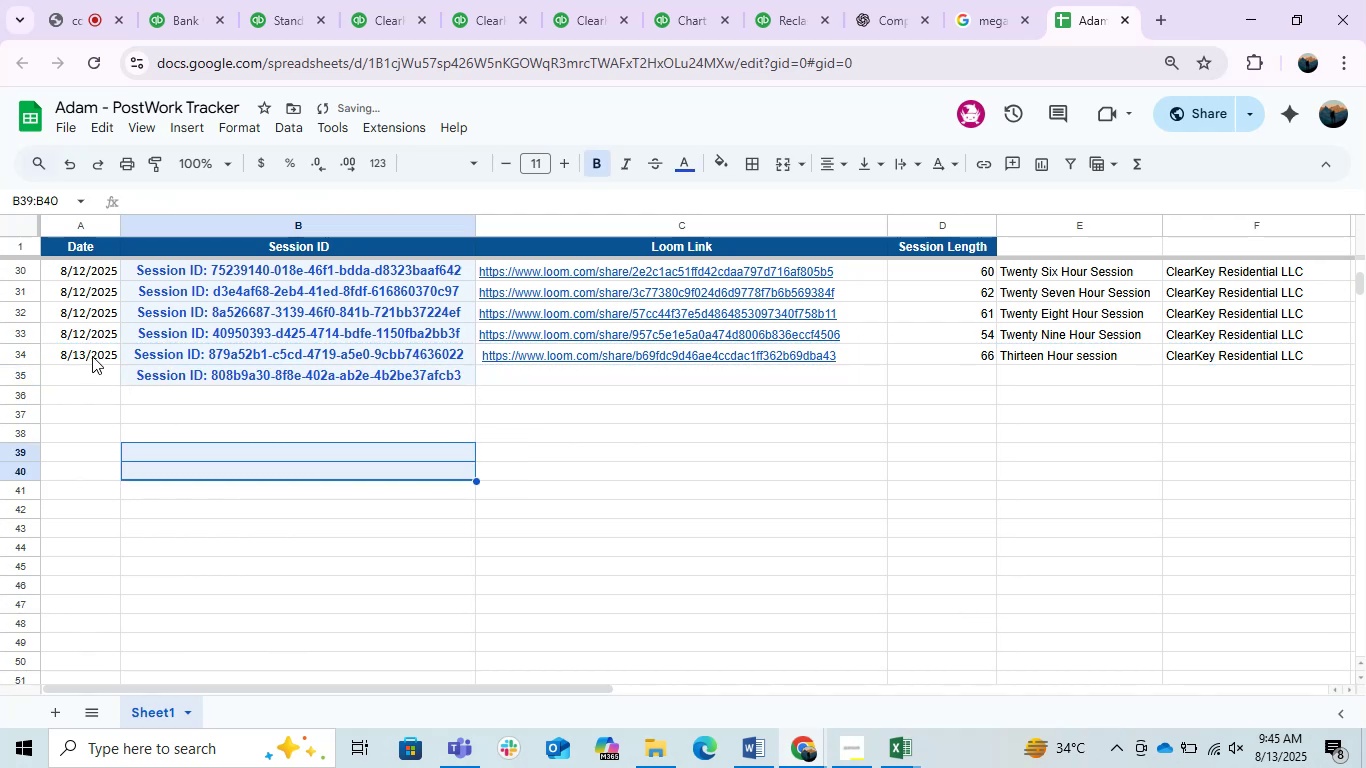 
left_click_drag(start_coordinate=[84, 346], to_coordinate=[85, 373])
 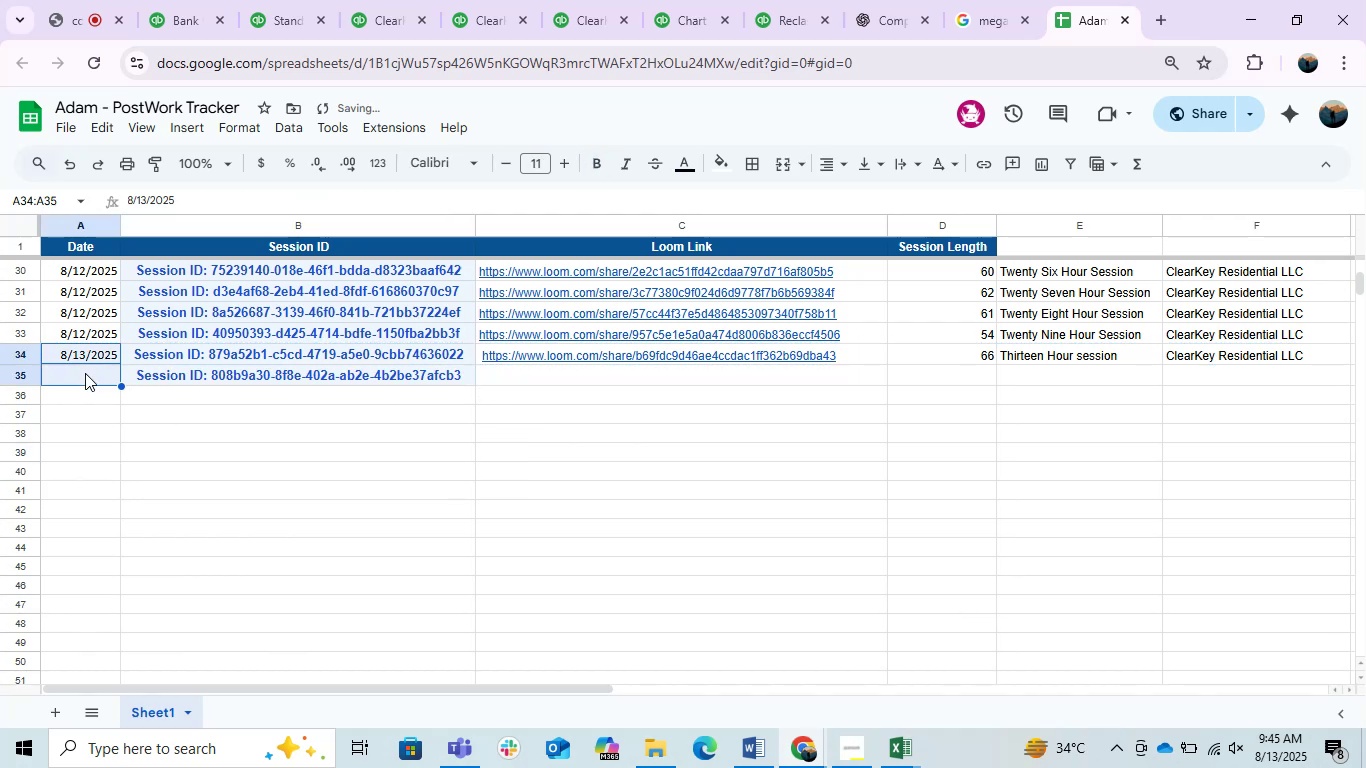 
key(Control+D)
 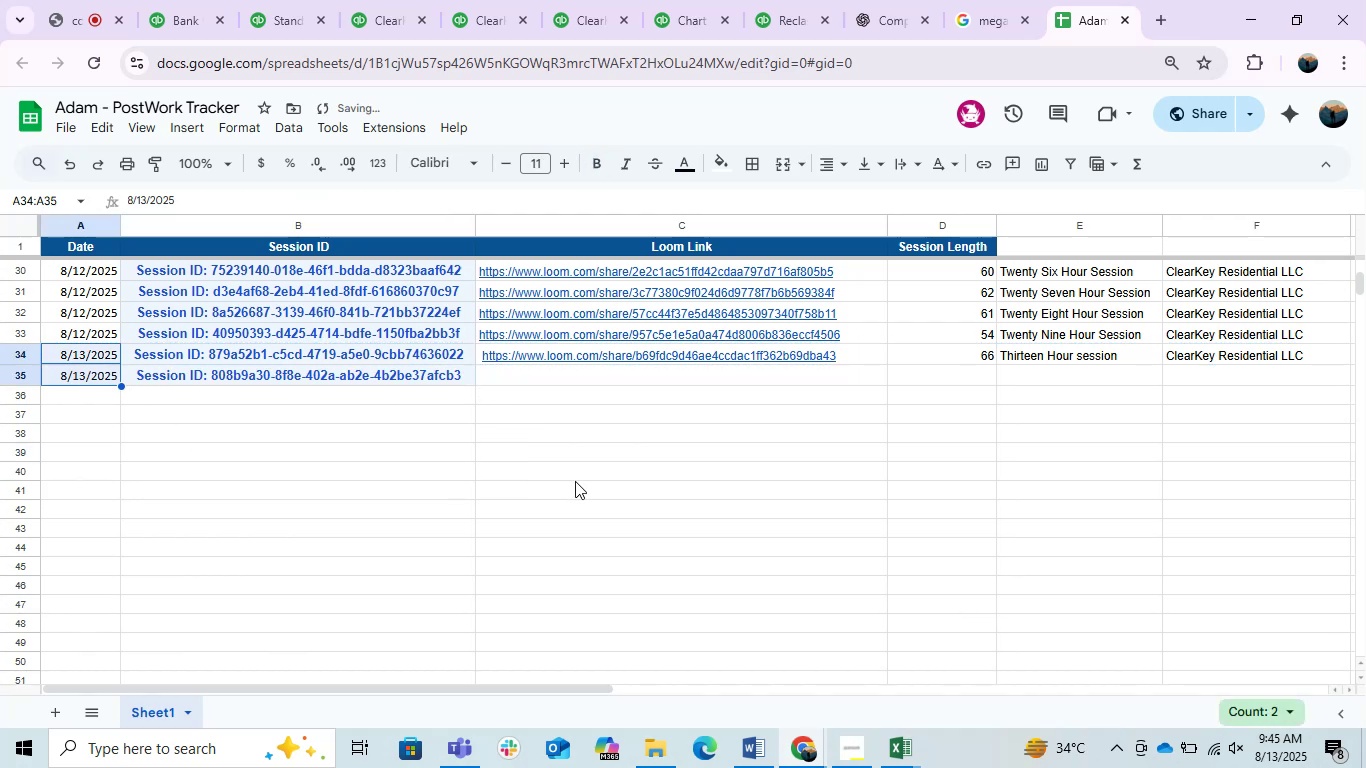 
left_click([575, 481])
 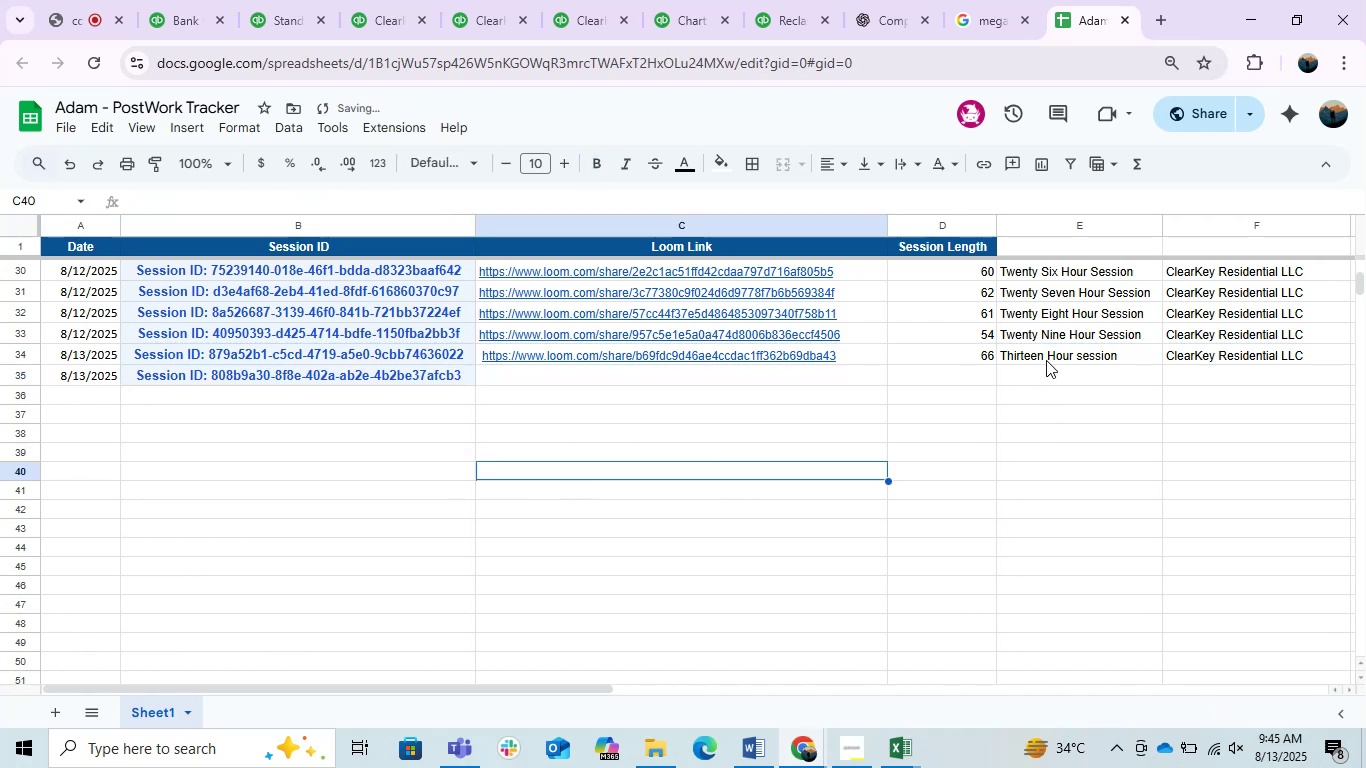 
left_click_drag(start_coordinate=[1224, 350], to_coordinate=[1220, 378])
 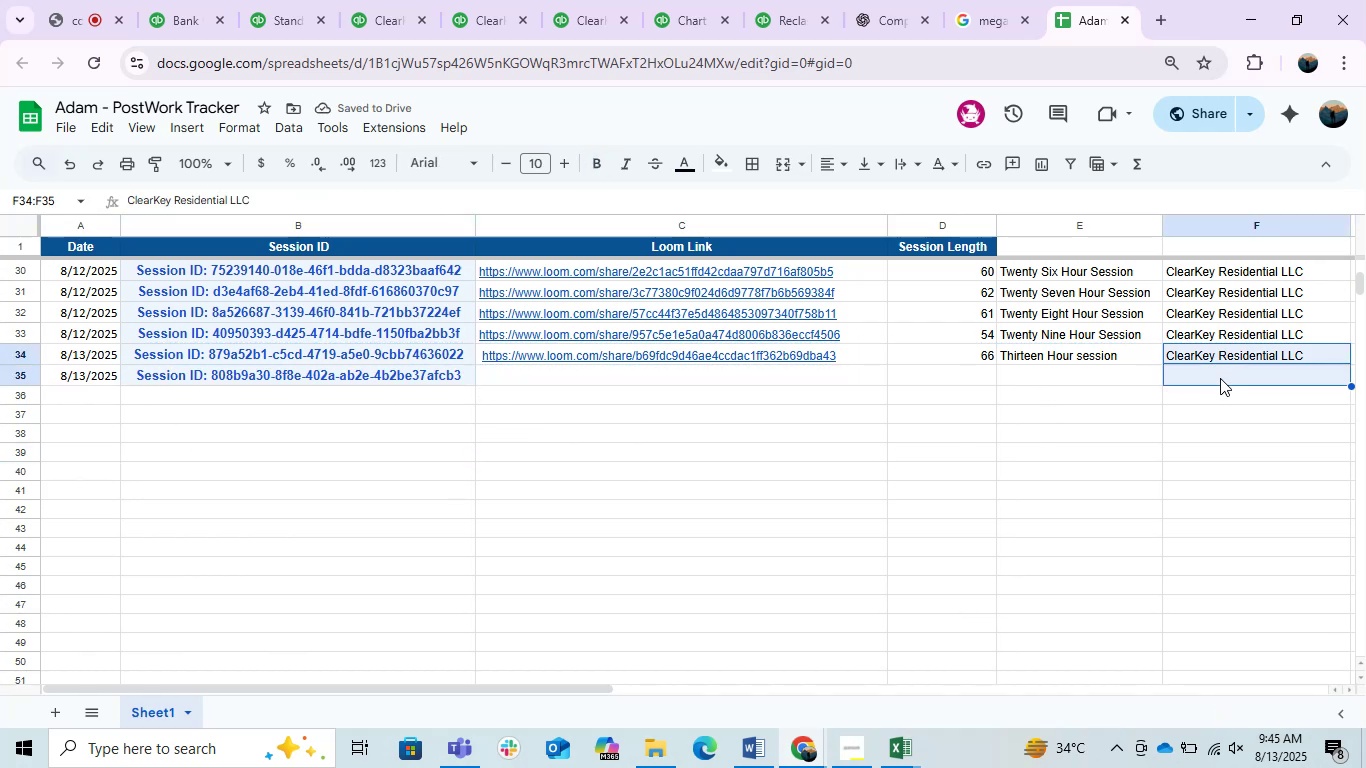 
key(Control+D)
 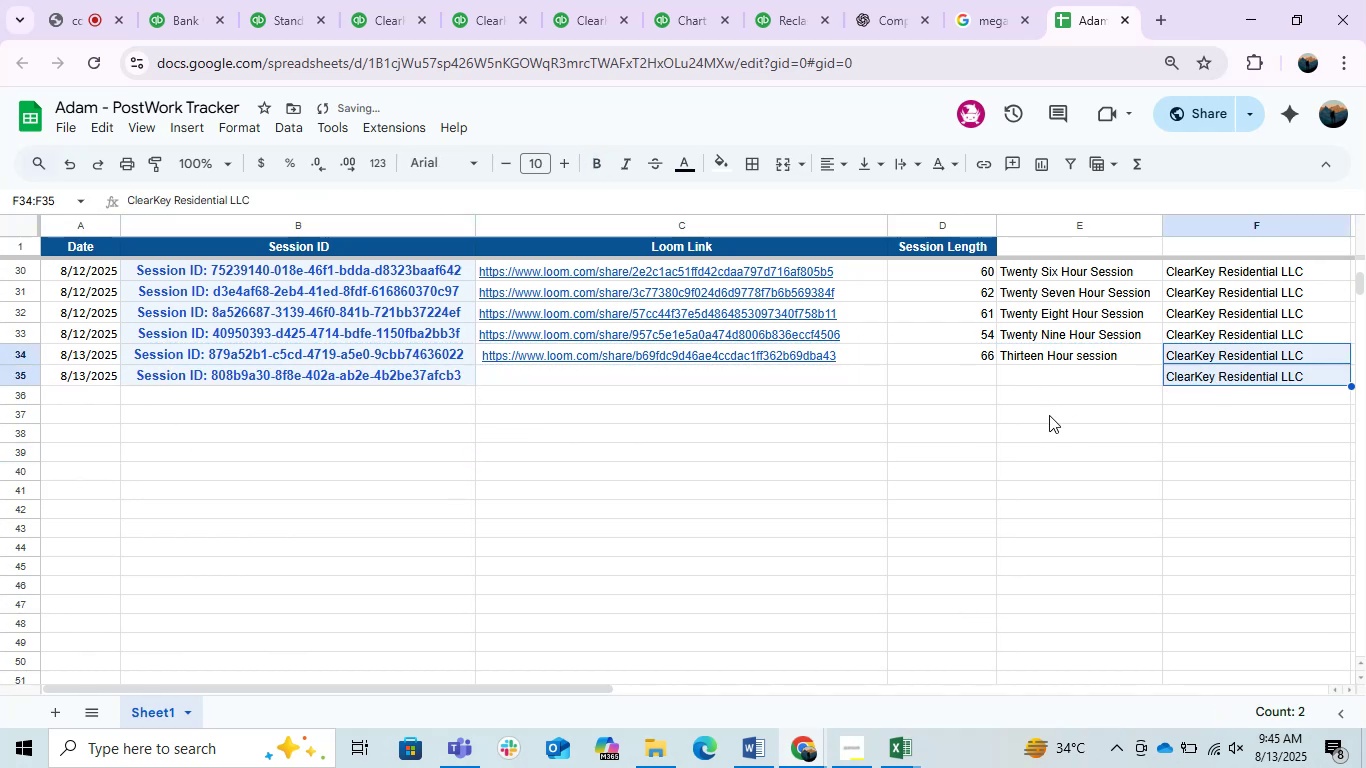 
left_click([1035, 415])
 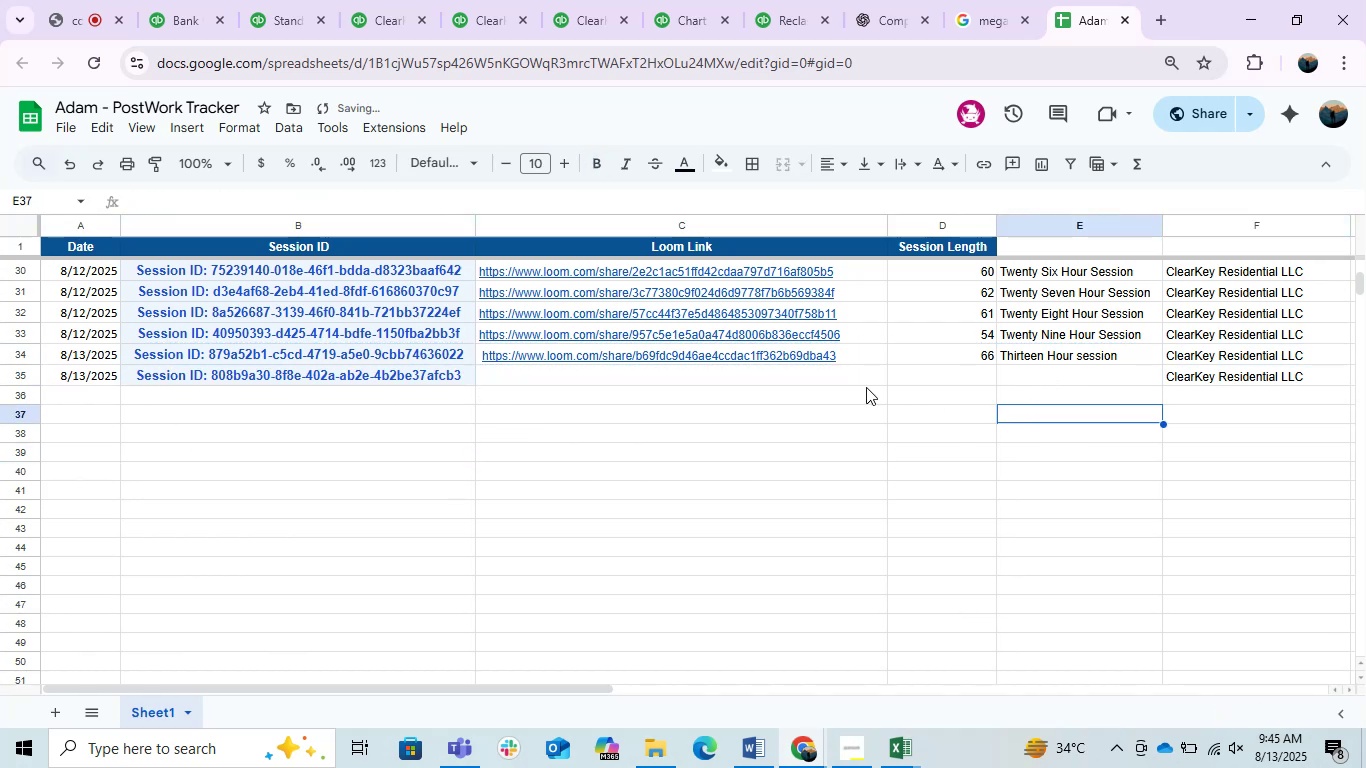 
left_click([818, 382])
 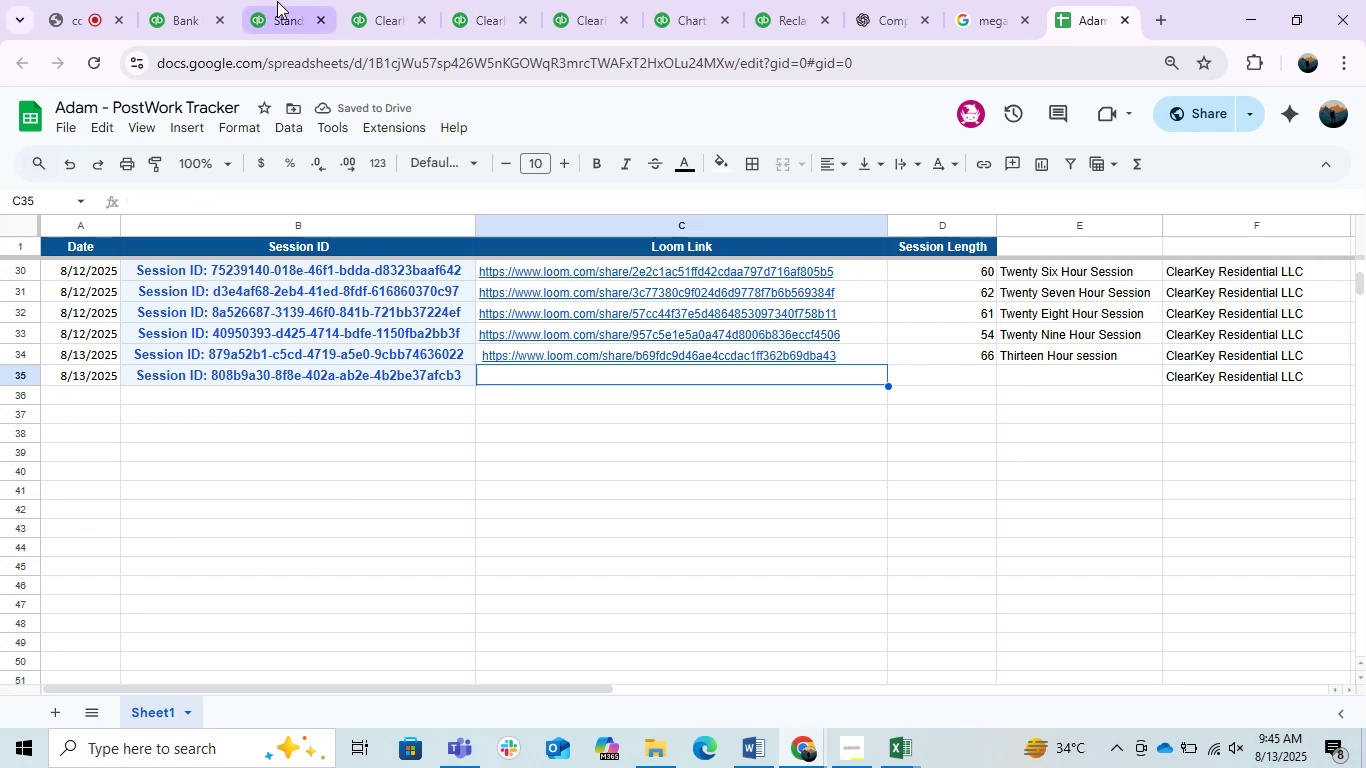 
left_click([220, 0])
 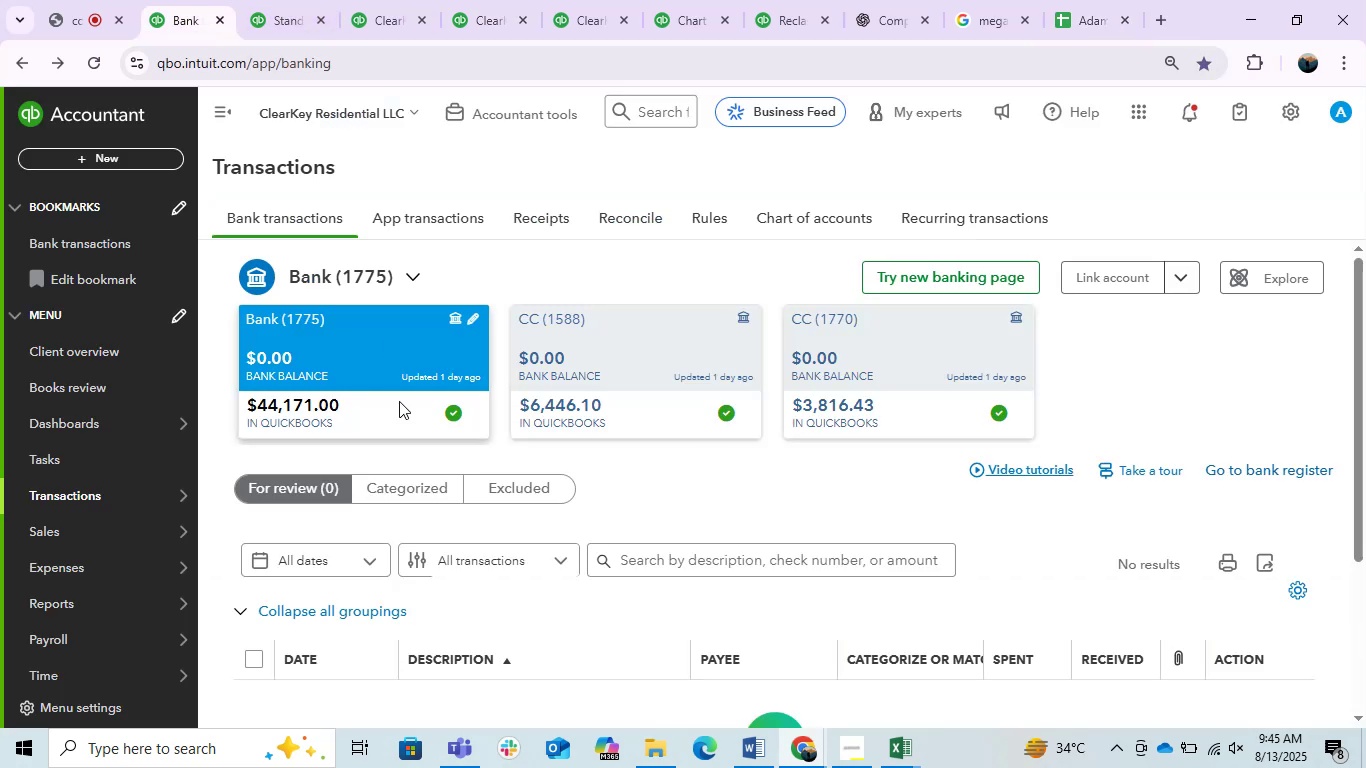 
scroll: coordinate [490, 494], scroll_direction: up, amount: 4.0
 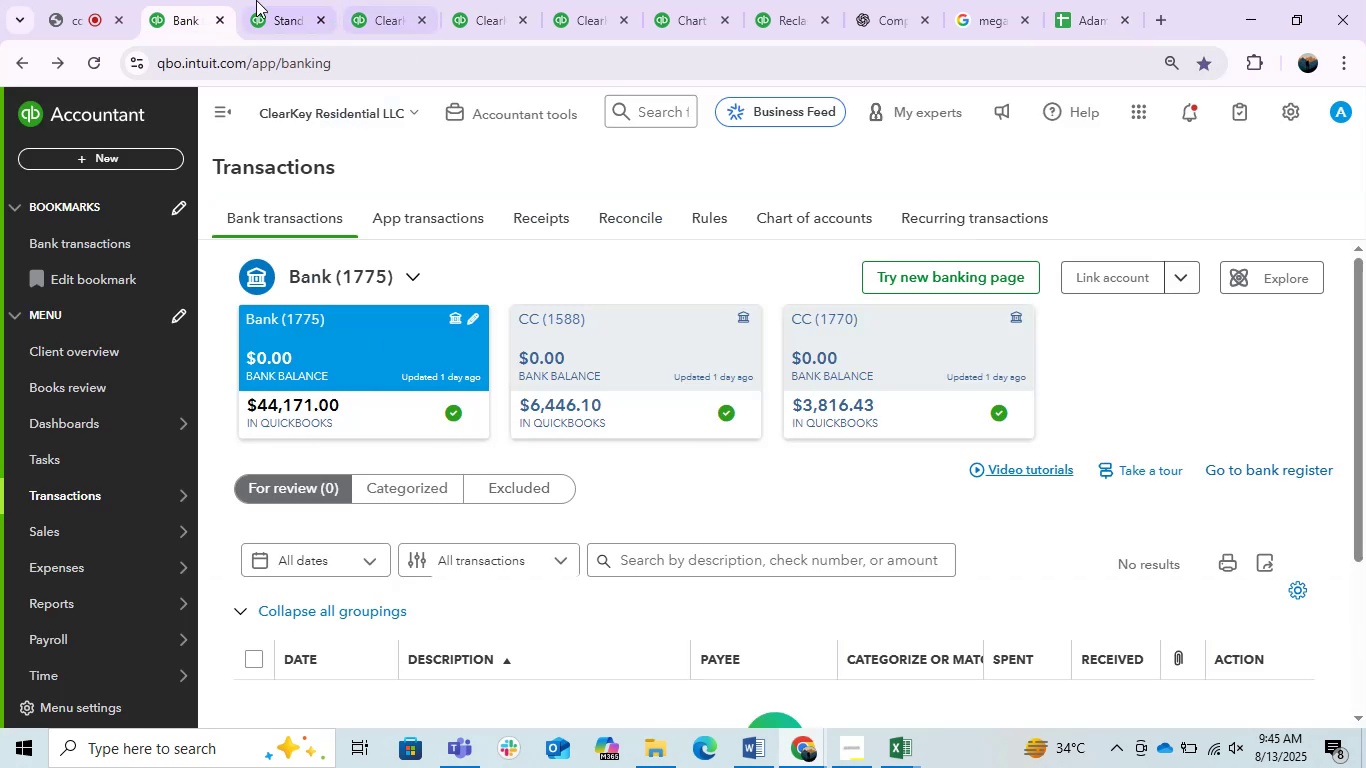 
left_click([239, 0])
 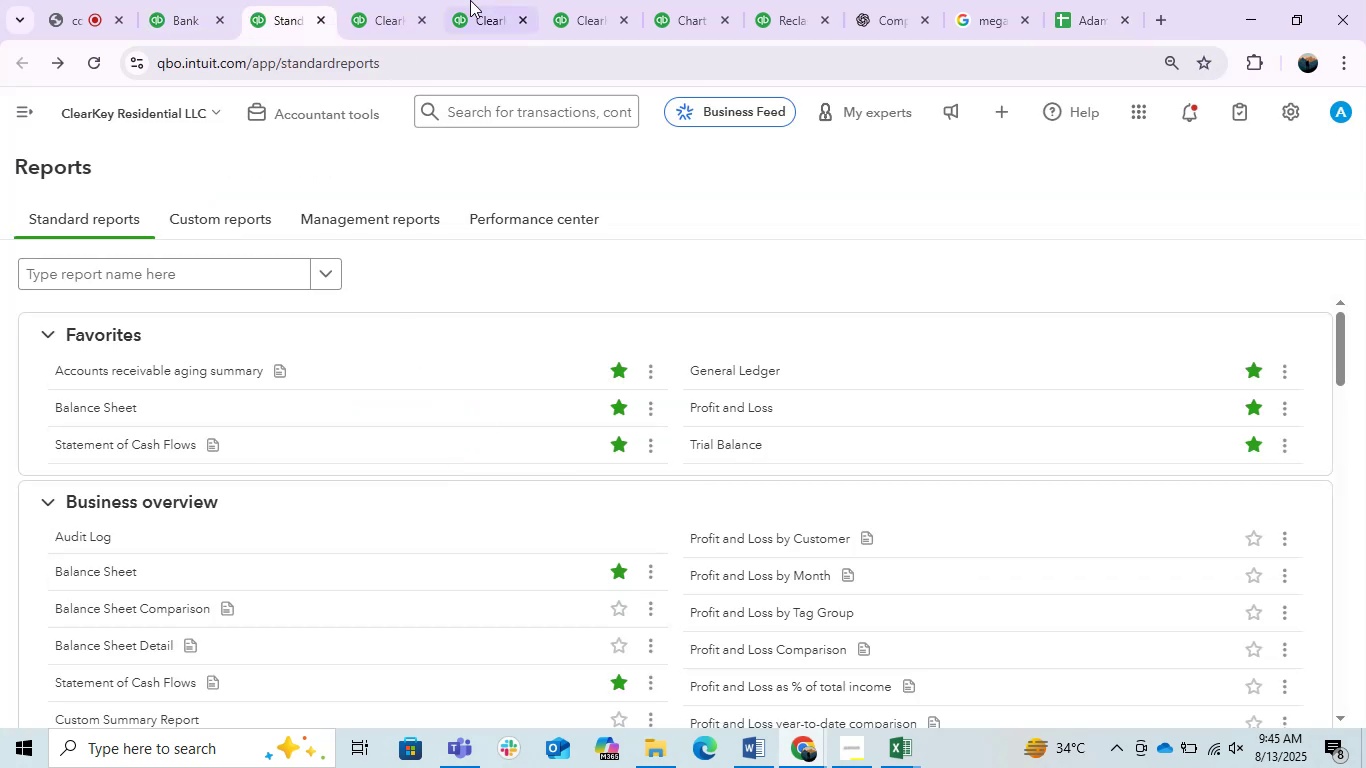 
left_click([424, 0])
 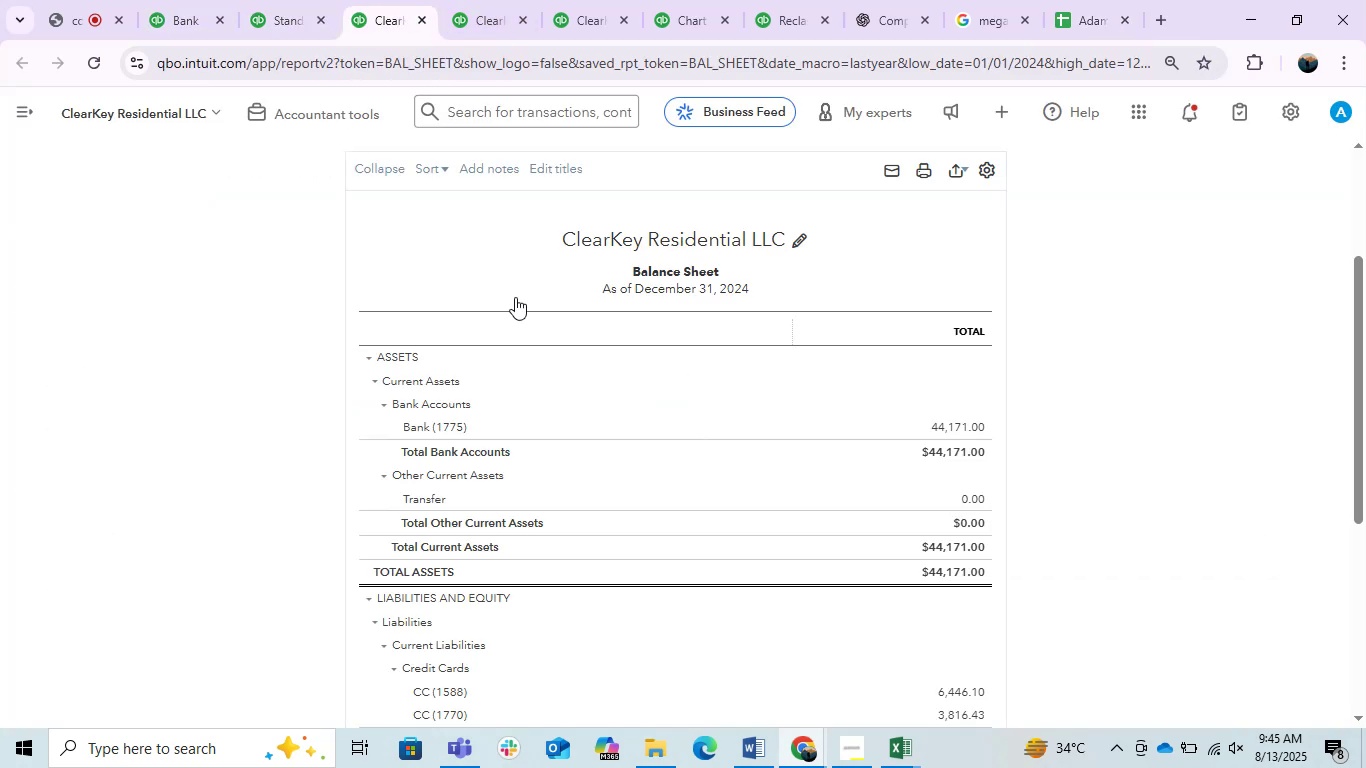 
scroll: coordinate [587, 510], scroll_direction: up, amount: 3.0
 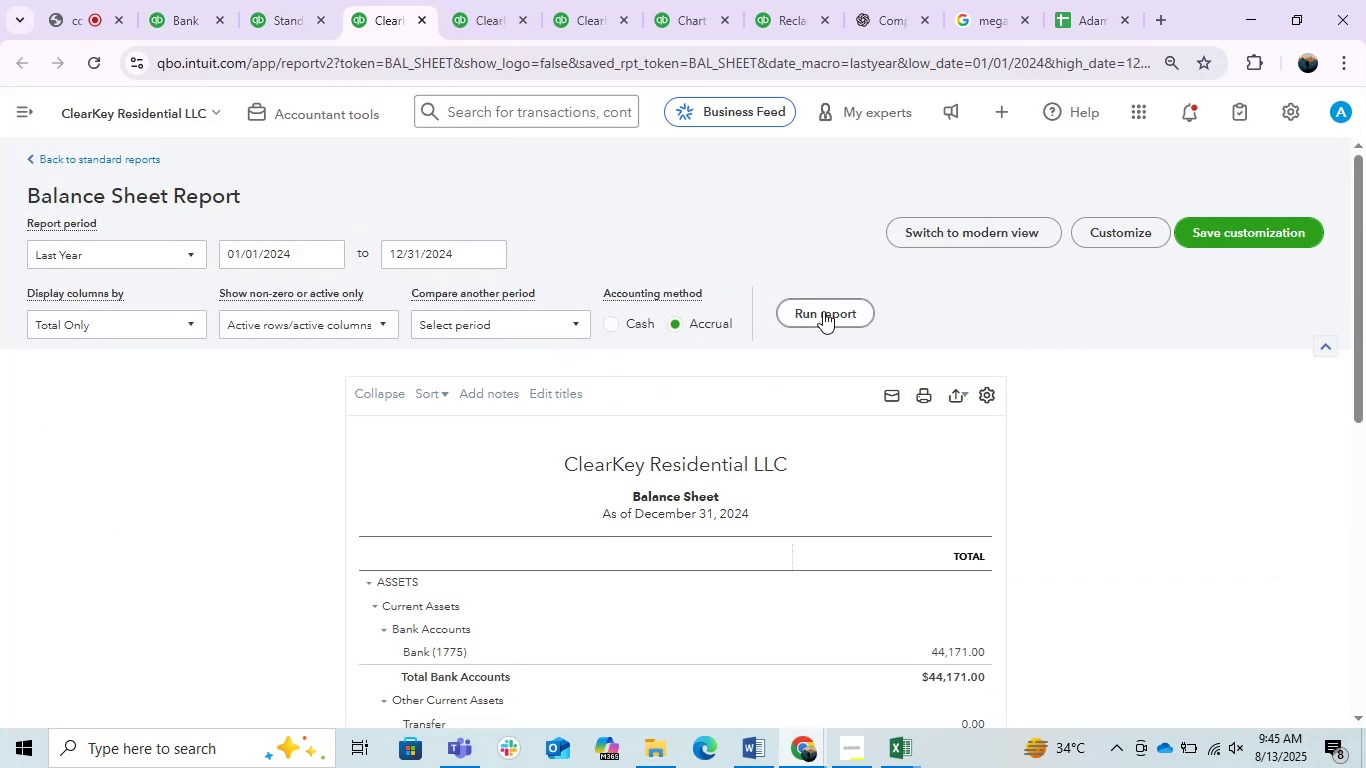 
double_click([823, 311])
 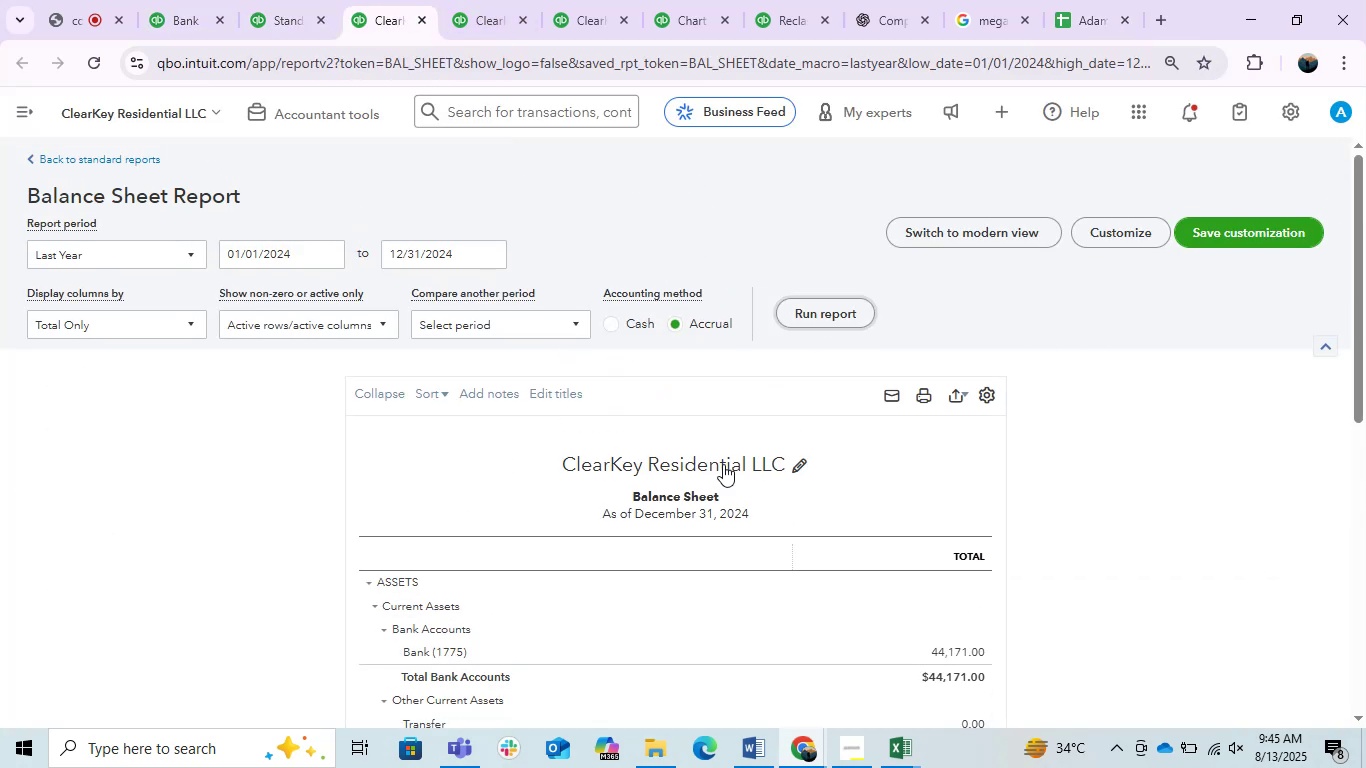 
scroll: coordinate [718, 467], scroll_direction: down, amount: 2.0
 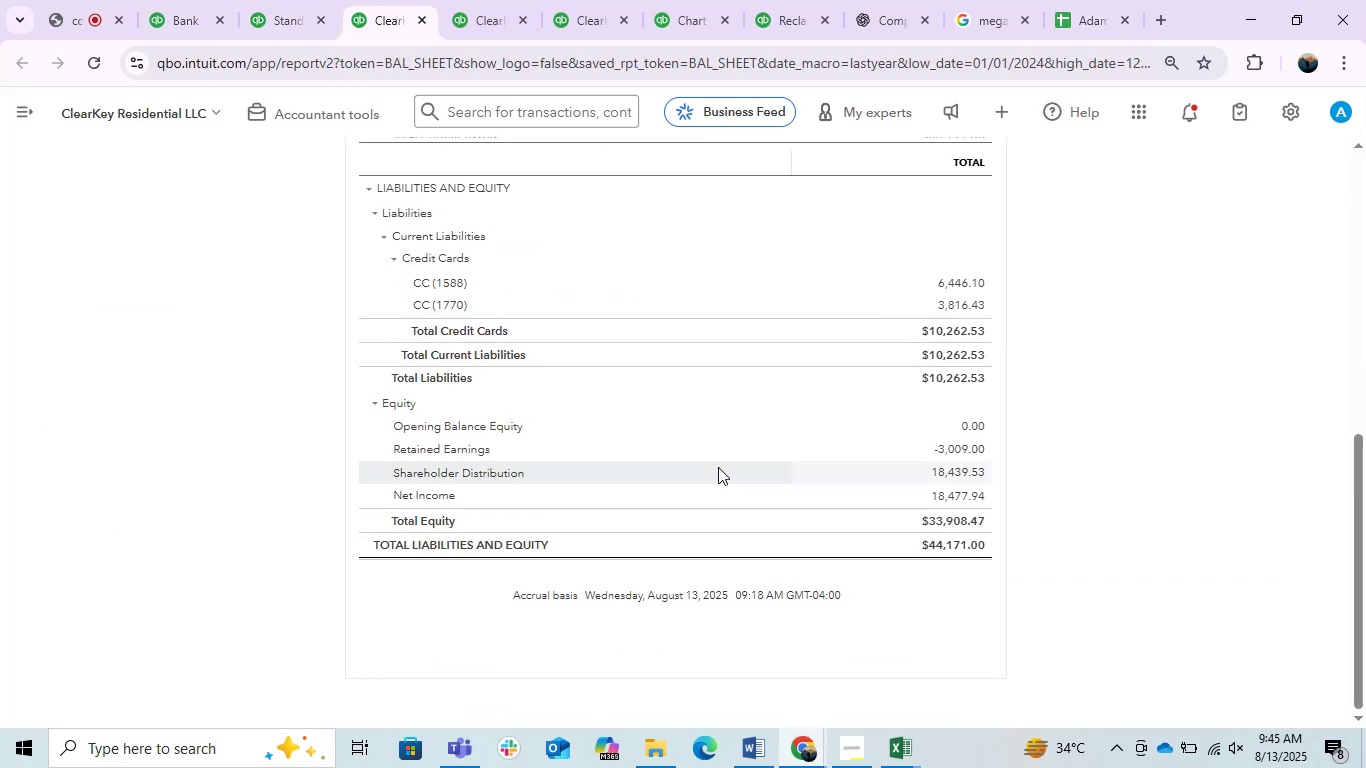 
scroll: coordinate [718, 467], scroll_direction: up, amount: 1.0
 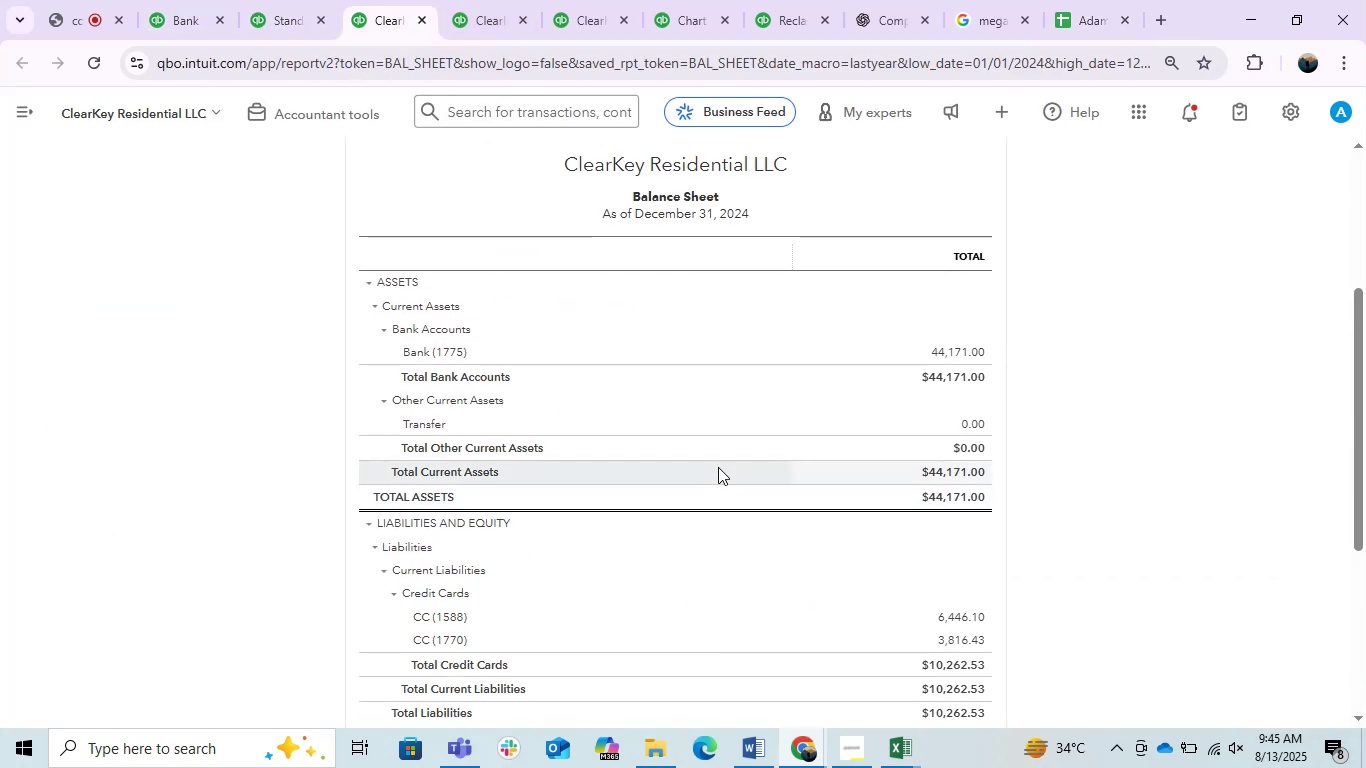 
scroll: coordinate [718, 467], scroll_direction: down, amount: 1.0
 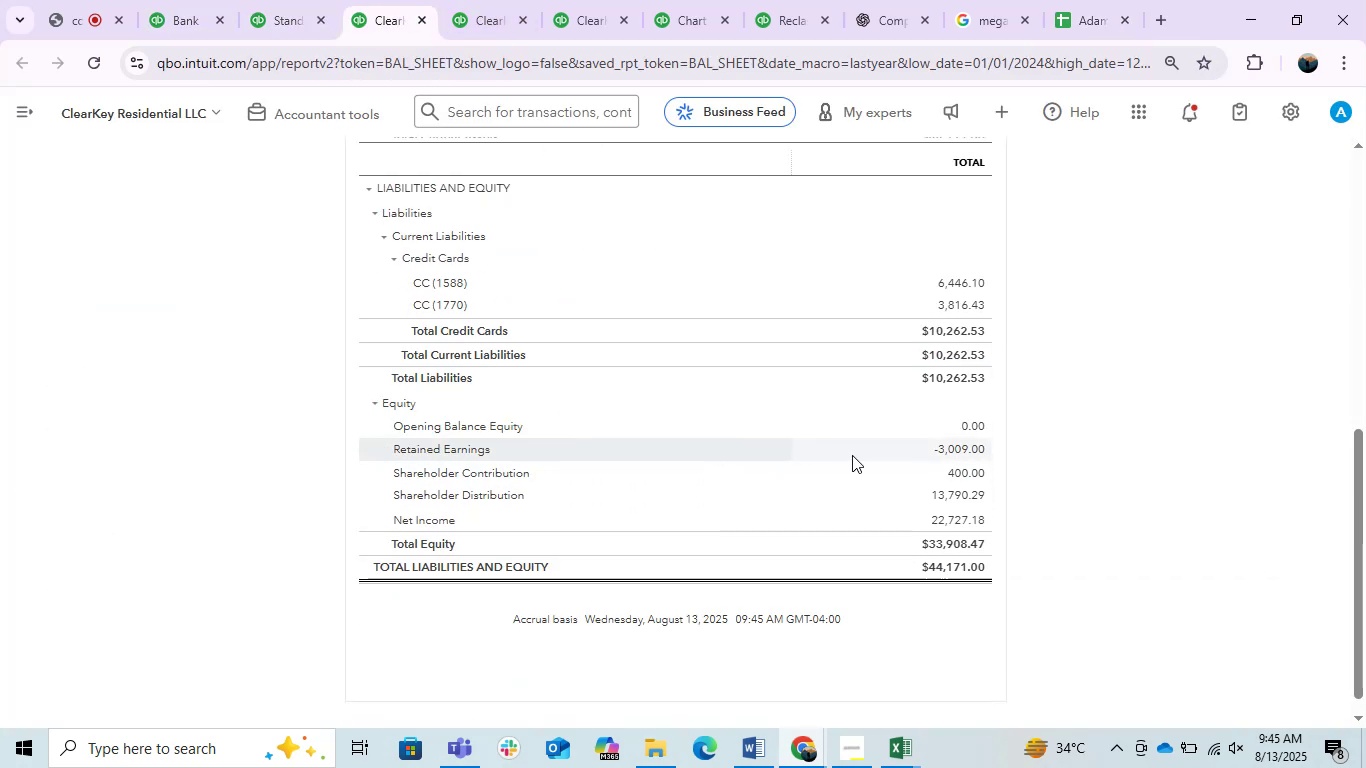 
scroll: coordinate [651, 548], scroll_direction: up, amount: 1.0
 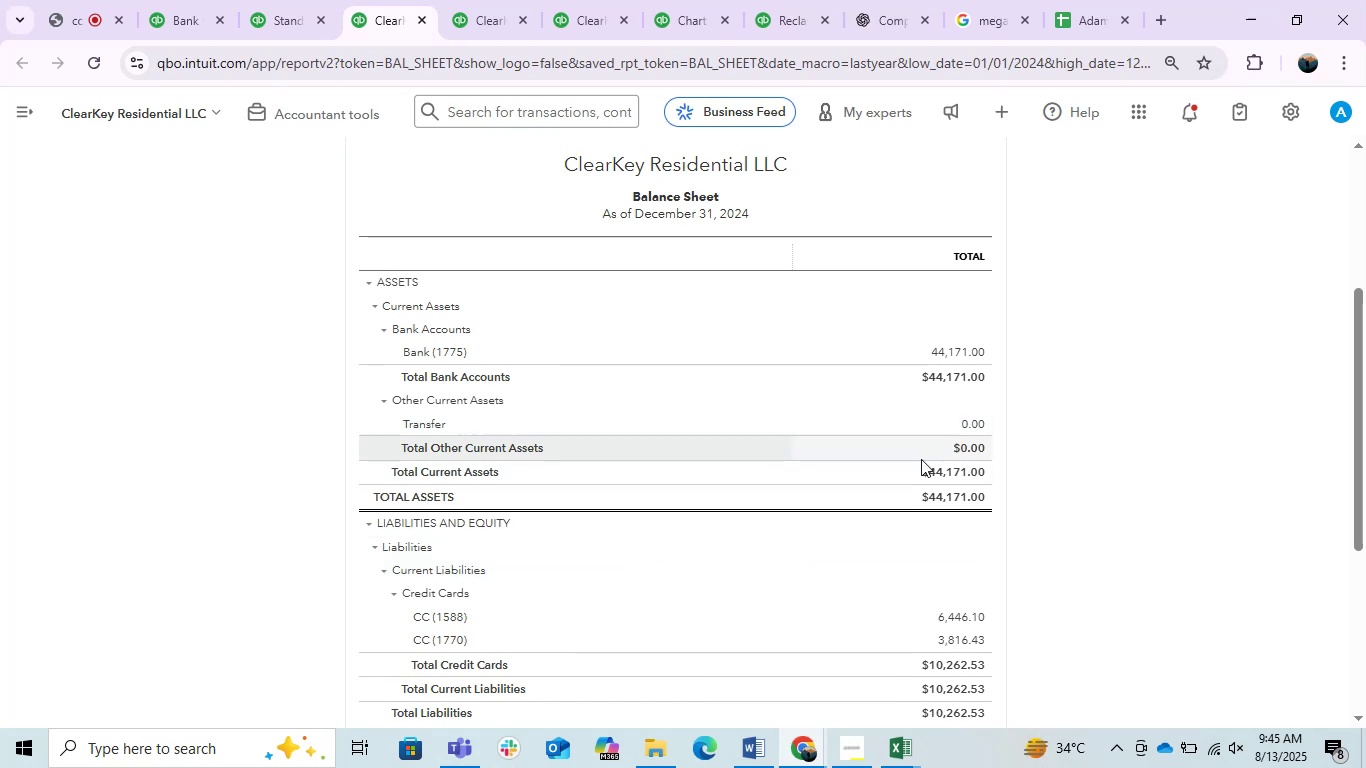 
left_click([486, 0])
 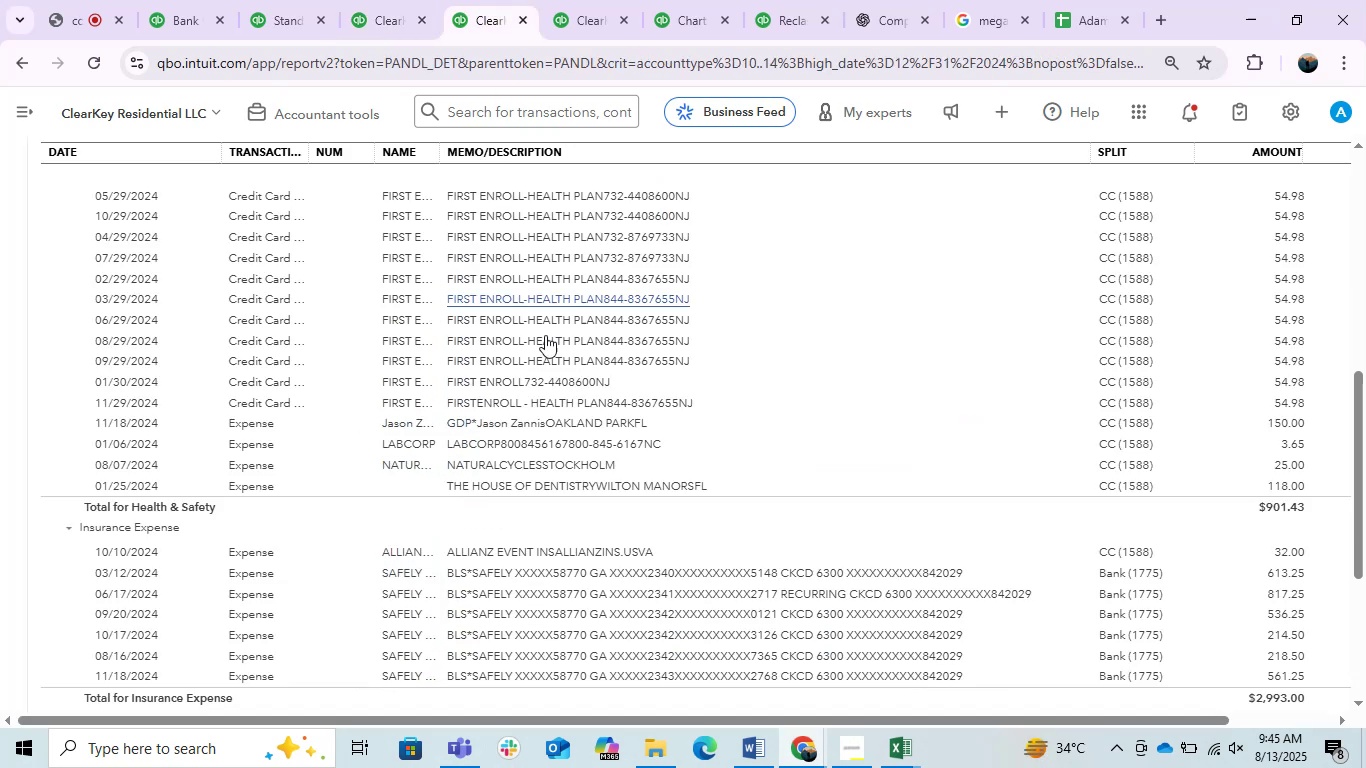 
scroll: coordinate [550, 454], scroll_direction: up, amount: 14.0
 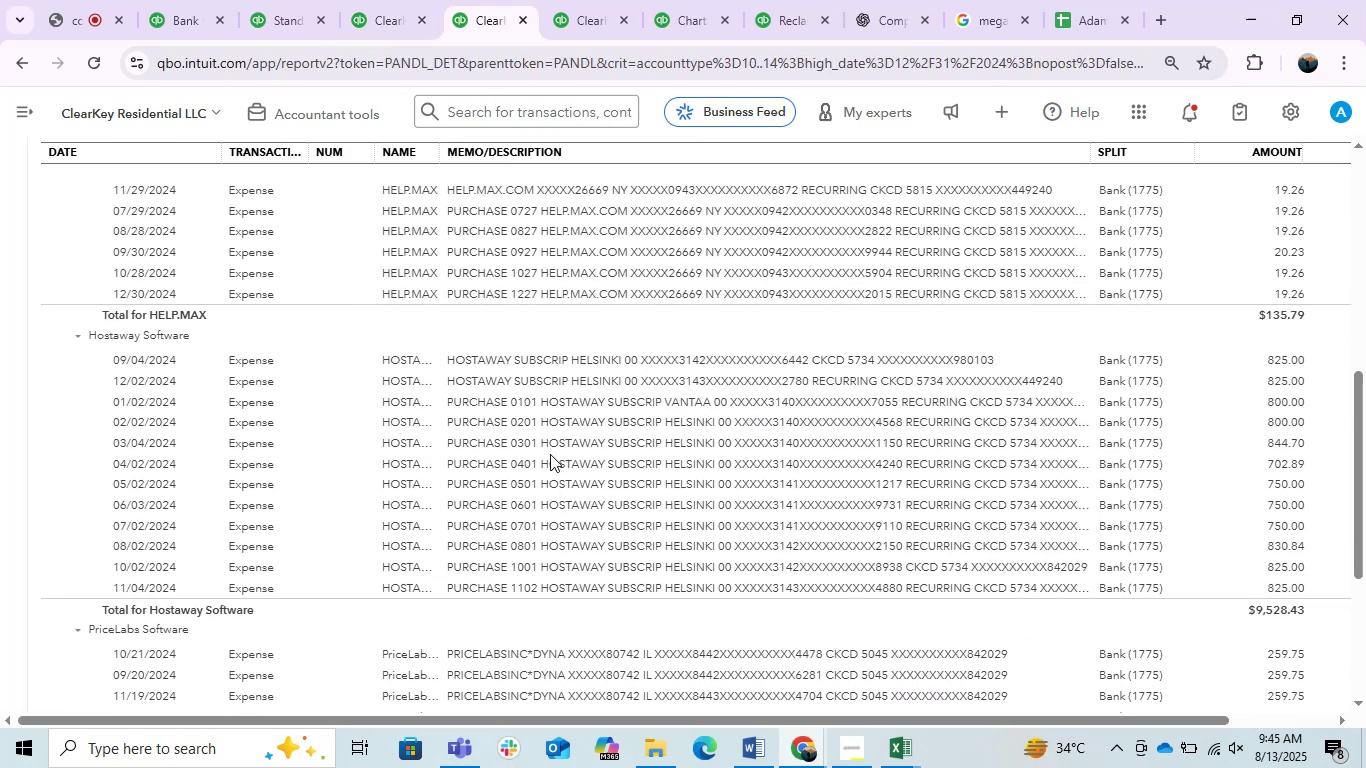 
scroll: coordinate [555, 450], scroll_direction: down, amount: 18.0
 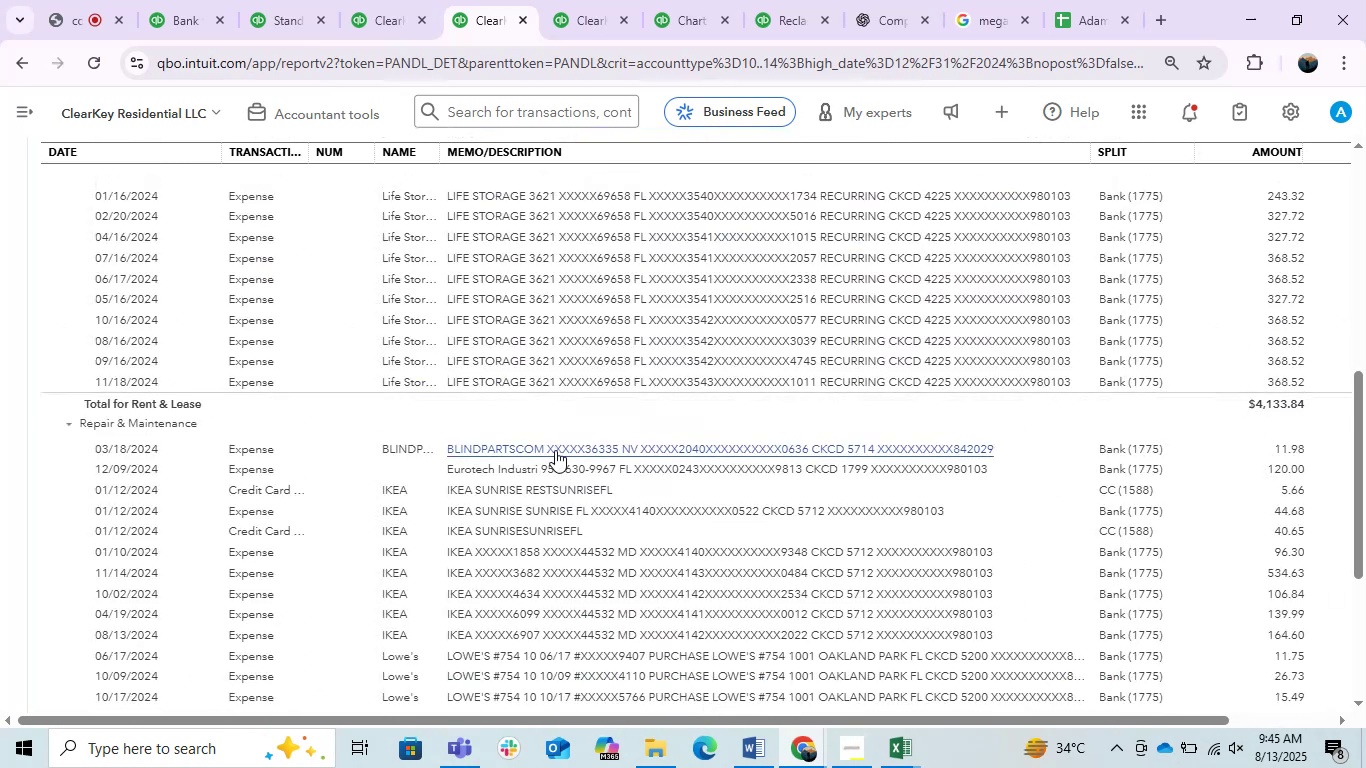 
scroll: coordinate [555, 450], scroll_direction: up, amount: 3.0
 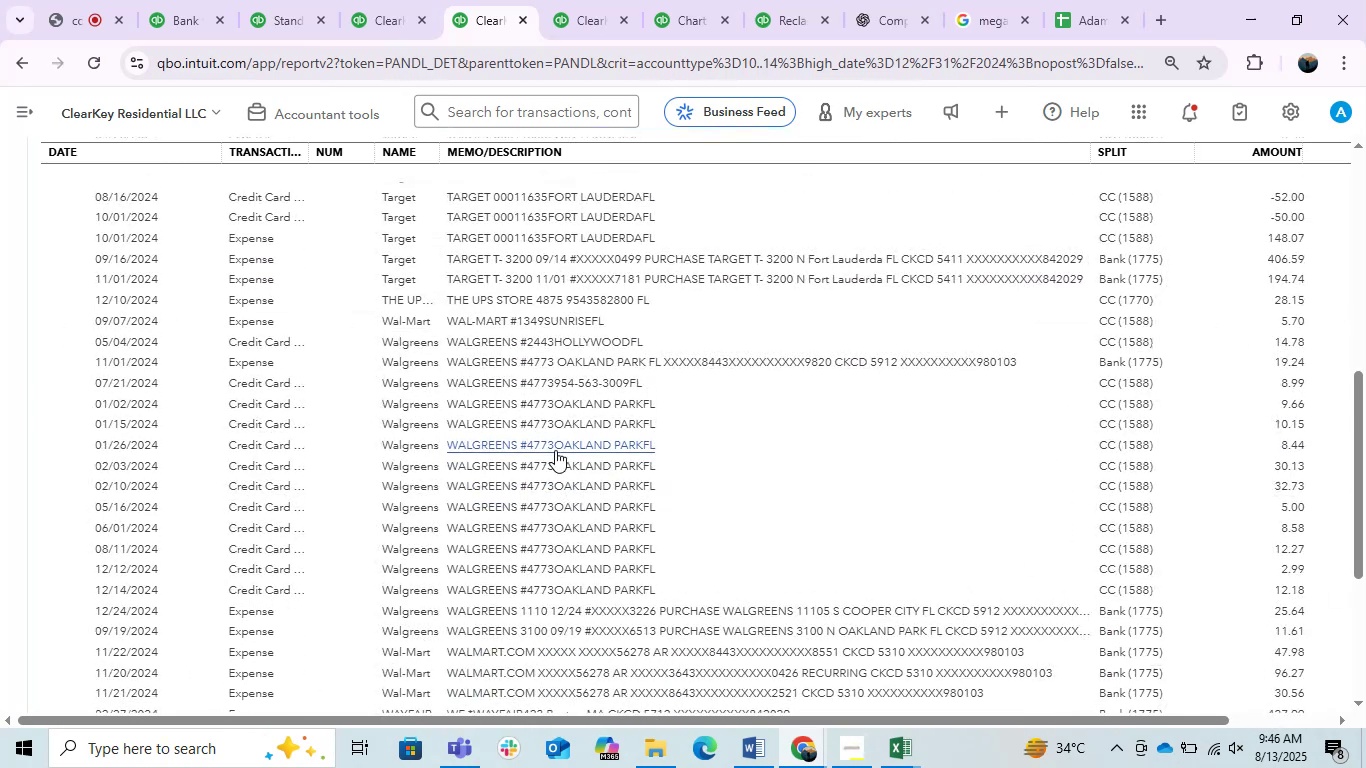 
scroll: coordinate [555, 450], scroll_direction: down, amount: 2.0
 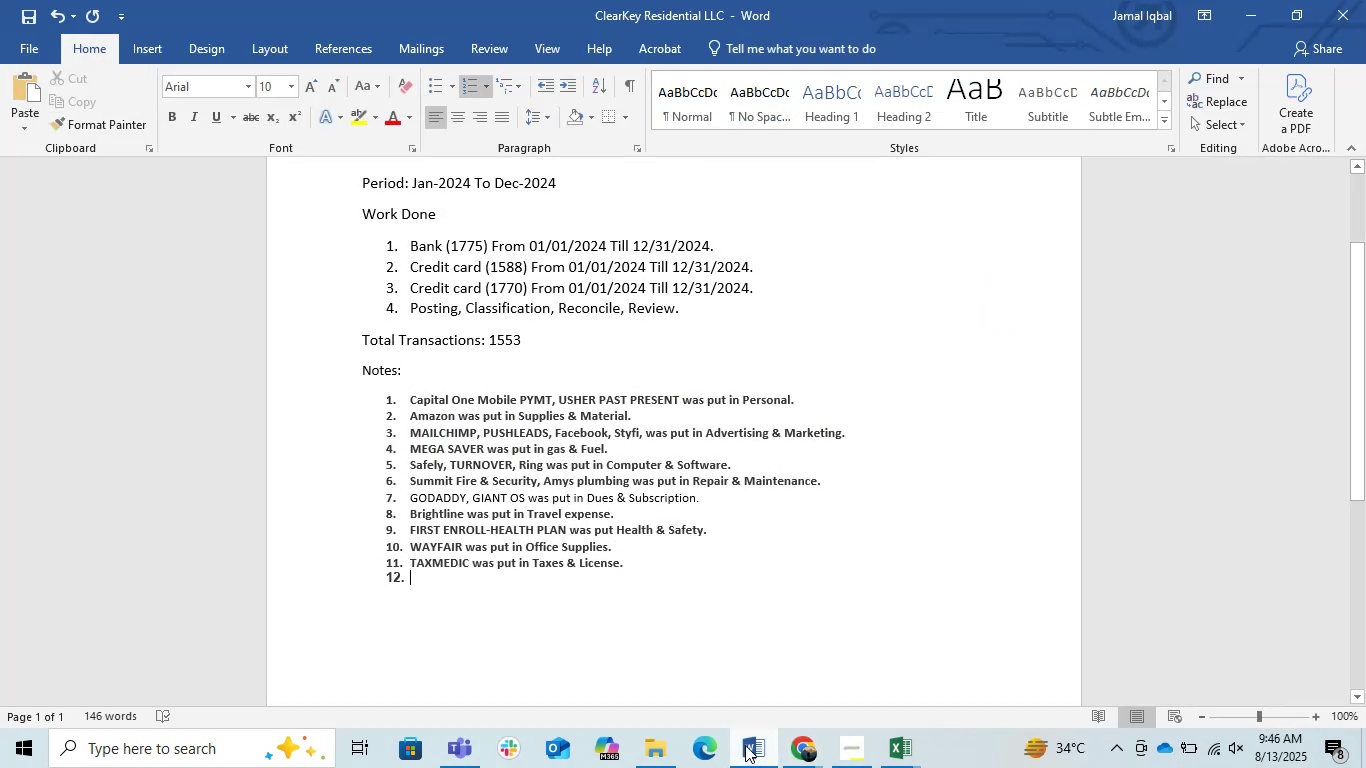 
left_click([649, 565])
 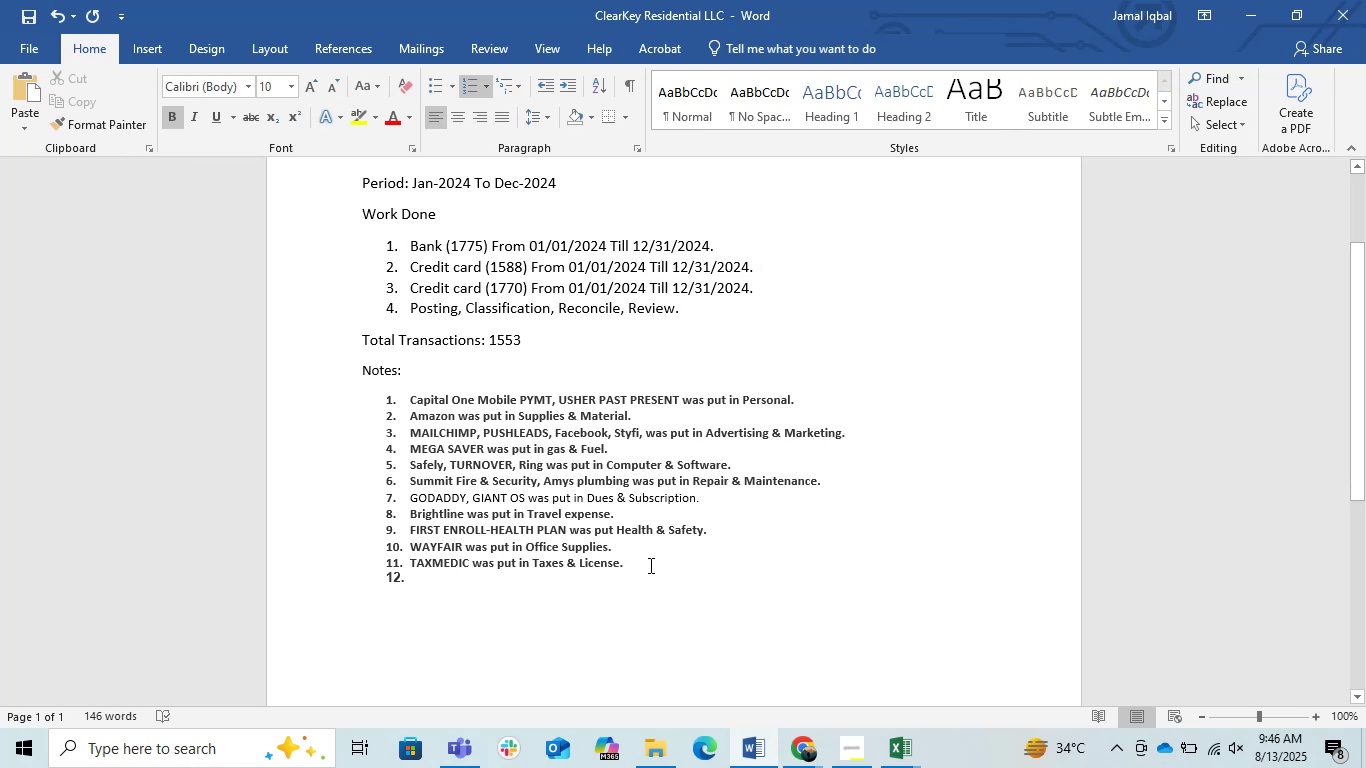 
key(Space)
 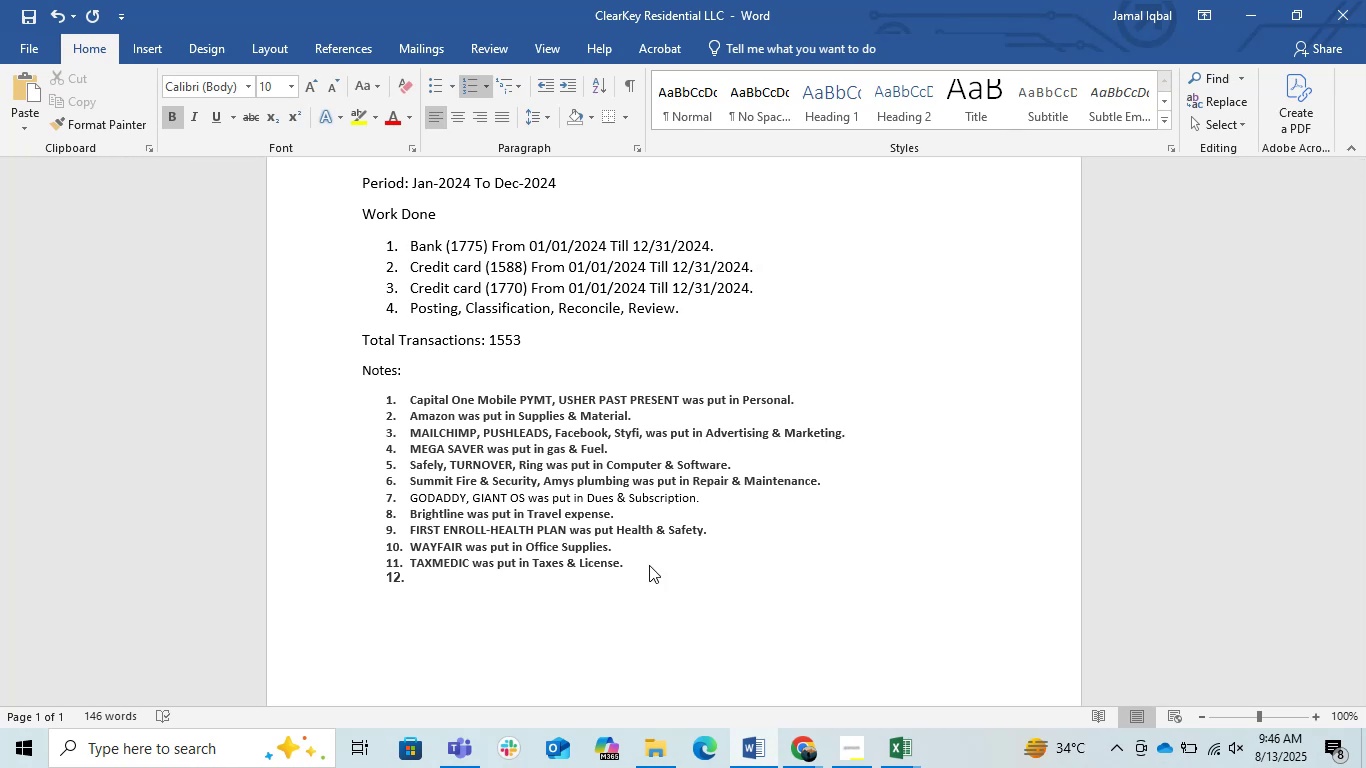 
key(Enter)
 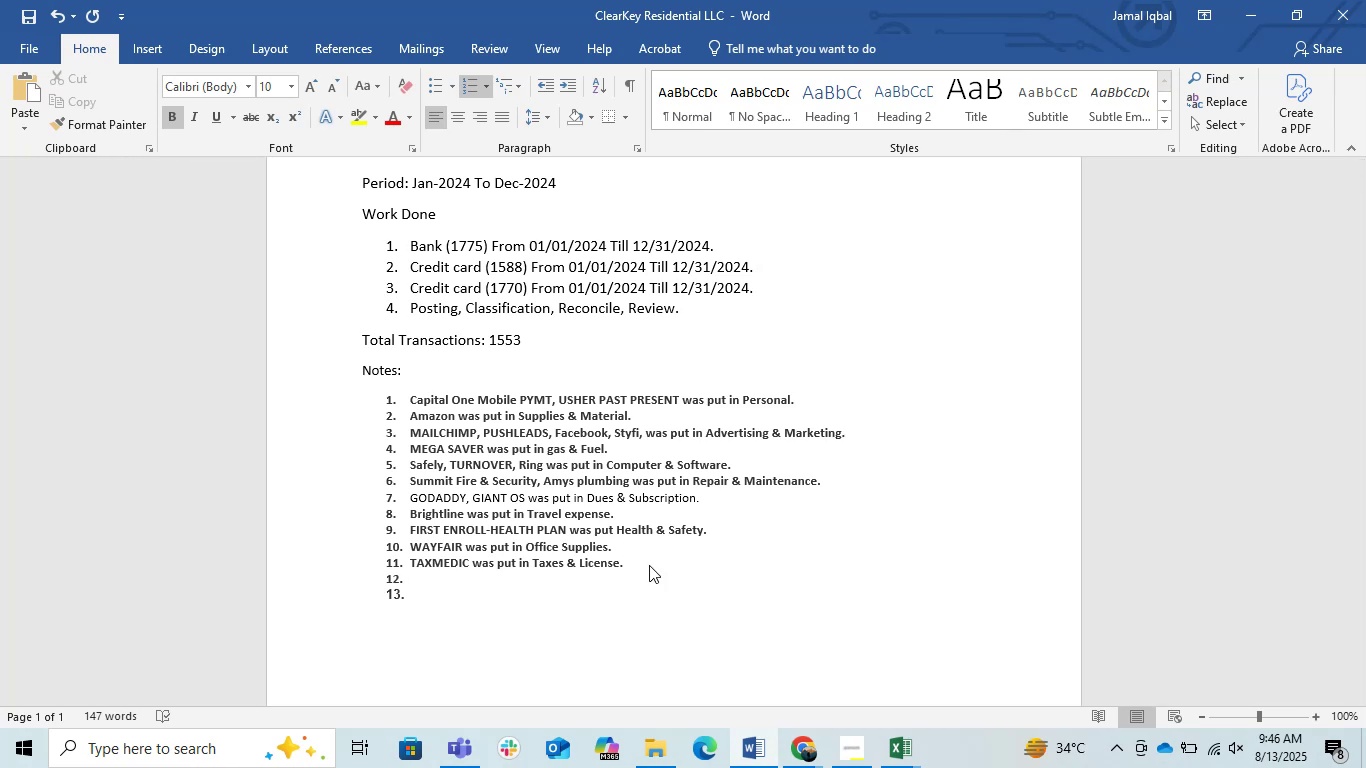 
type(Life Storage )
 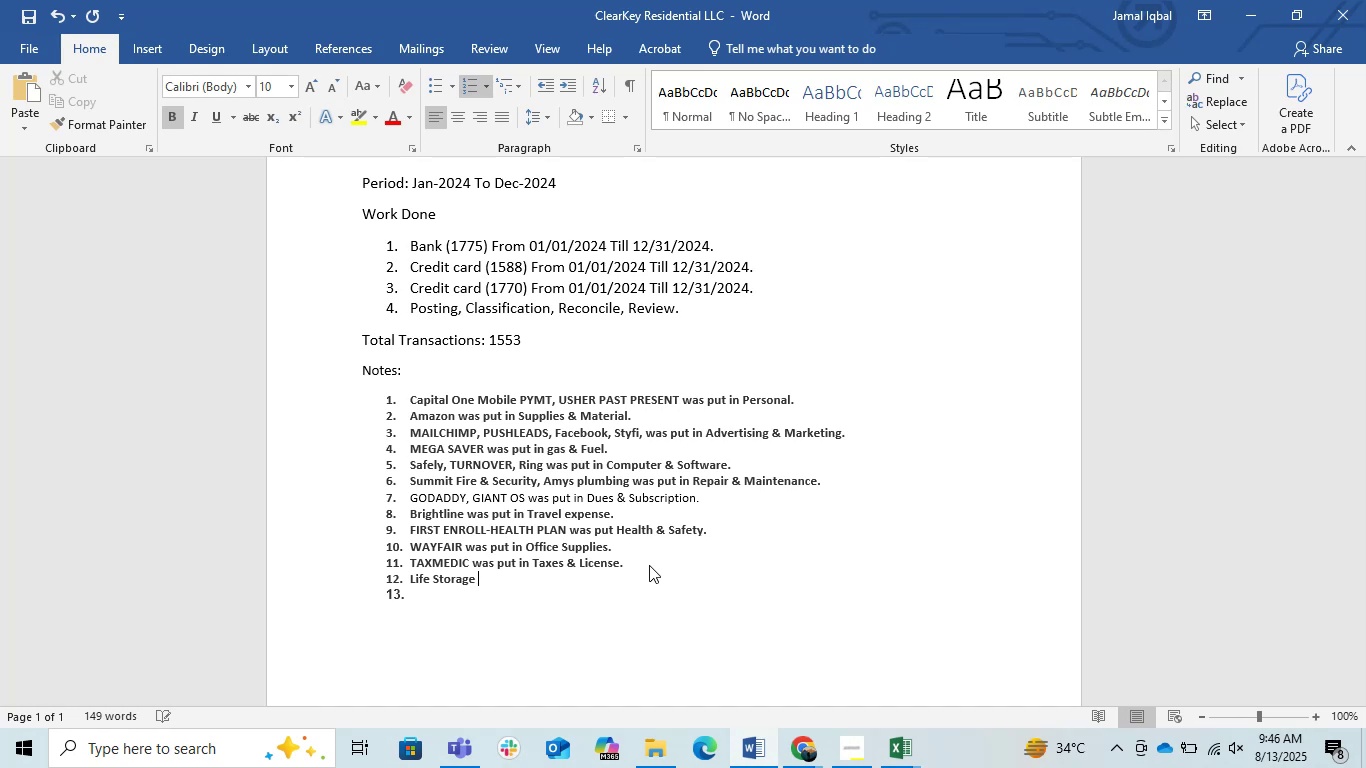 
key(ArrowLeft)
 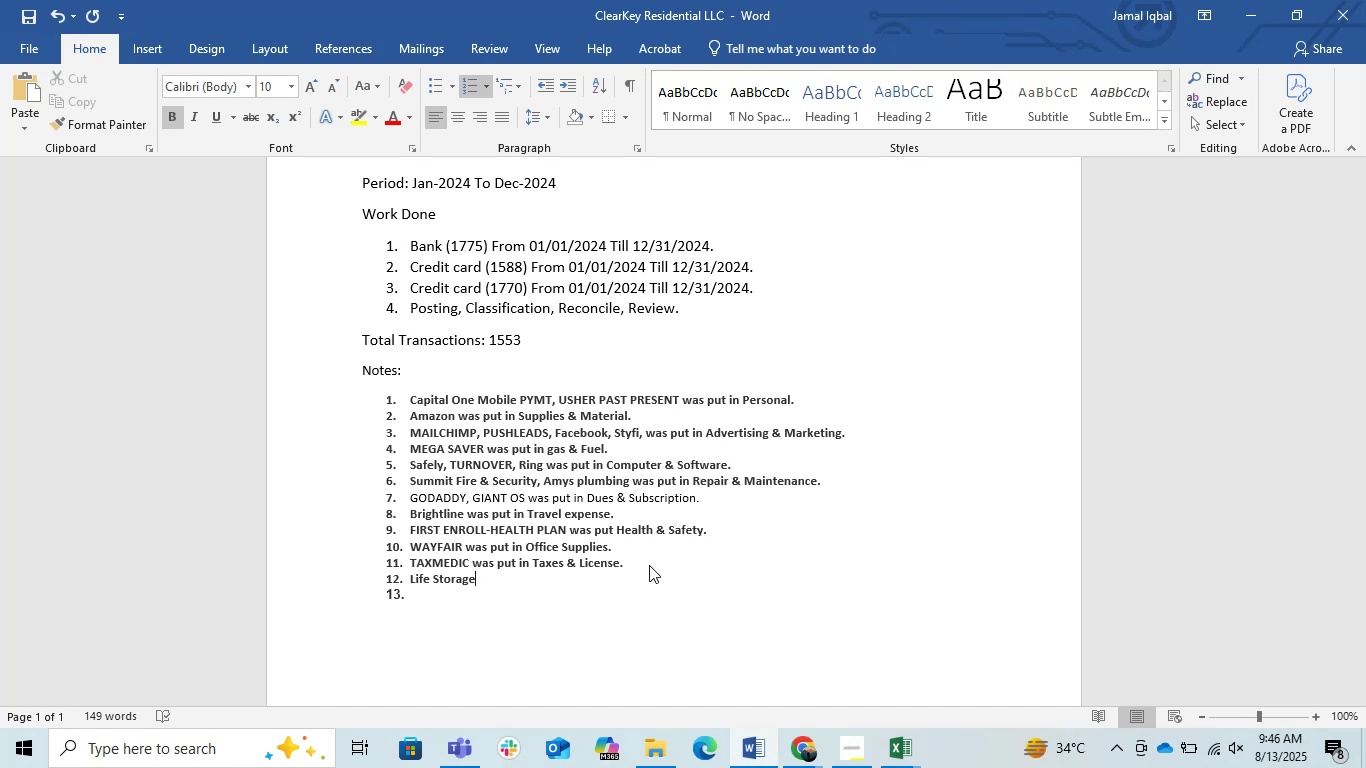 
key(ArrowDown)
 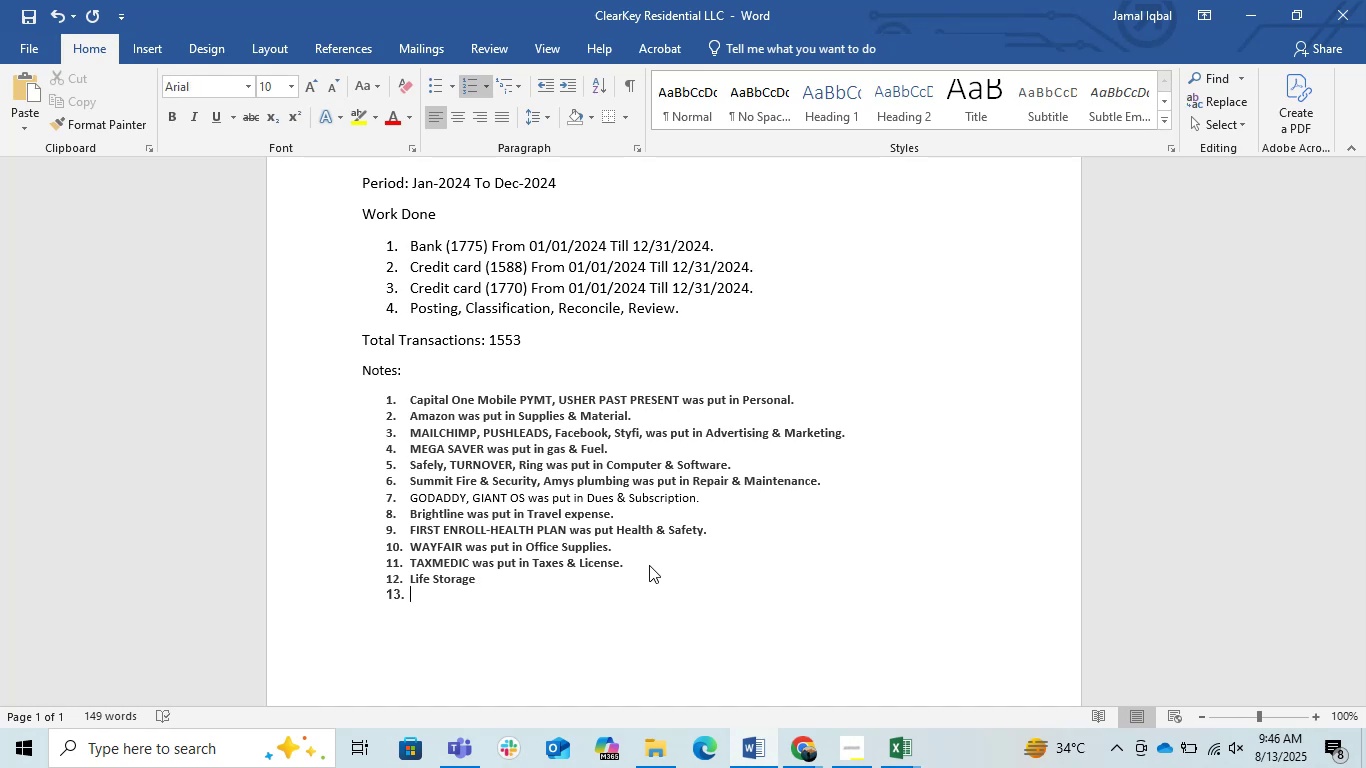 
key(Backspace)
key(Backspace)
key(Backspace)
key(Backspace)
type(dsd)
key(Backspace)
key(Backspace)
key(Backspace)
type(was put in rent & Lease.)
 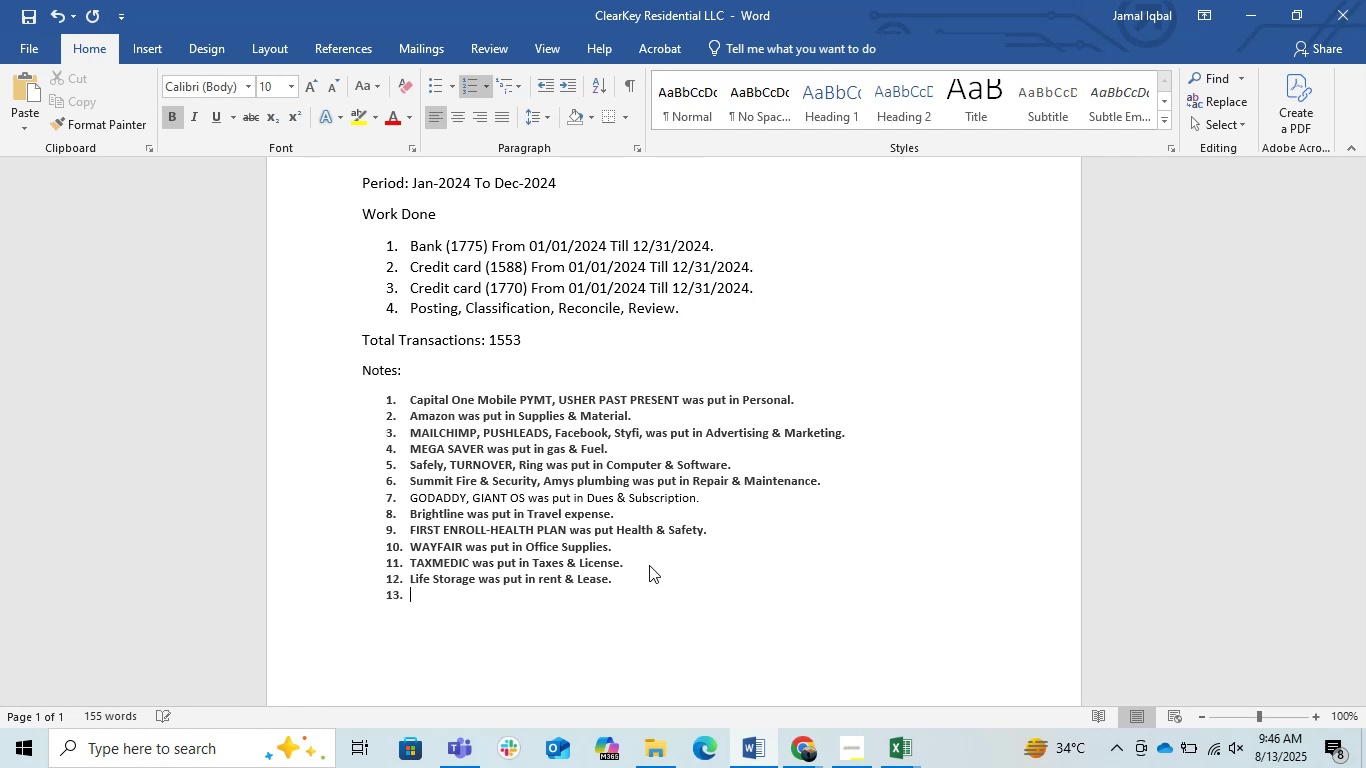 
 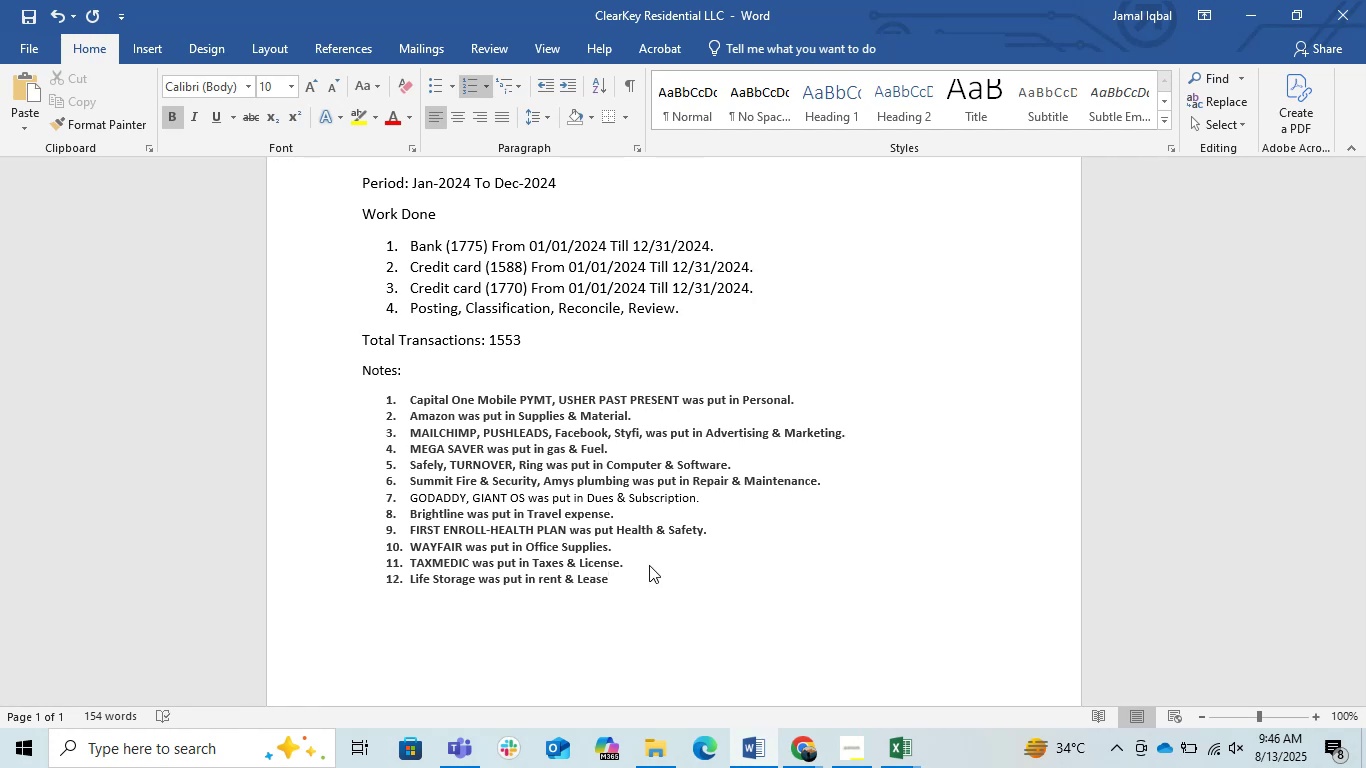 
key(Enter)
 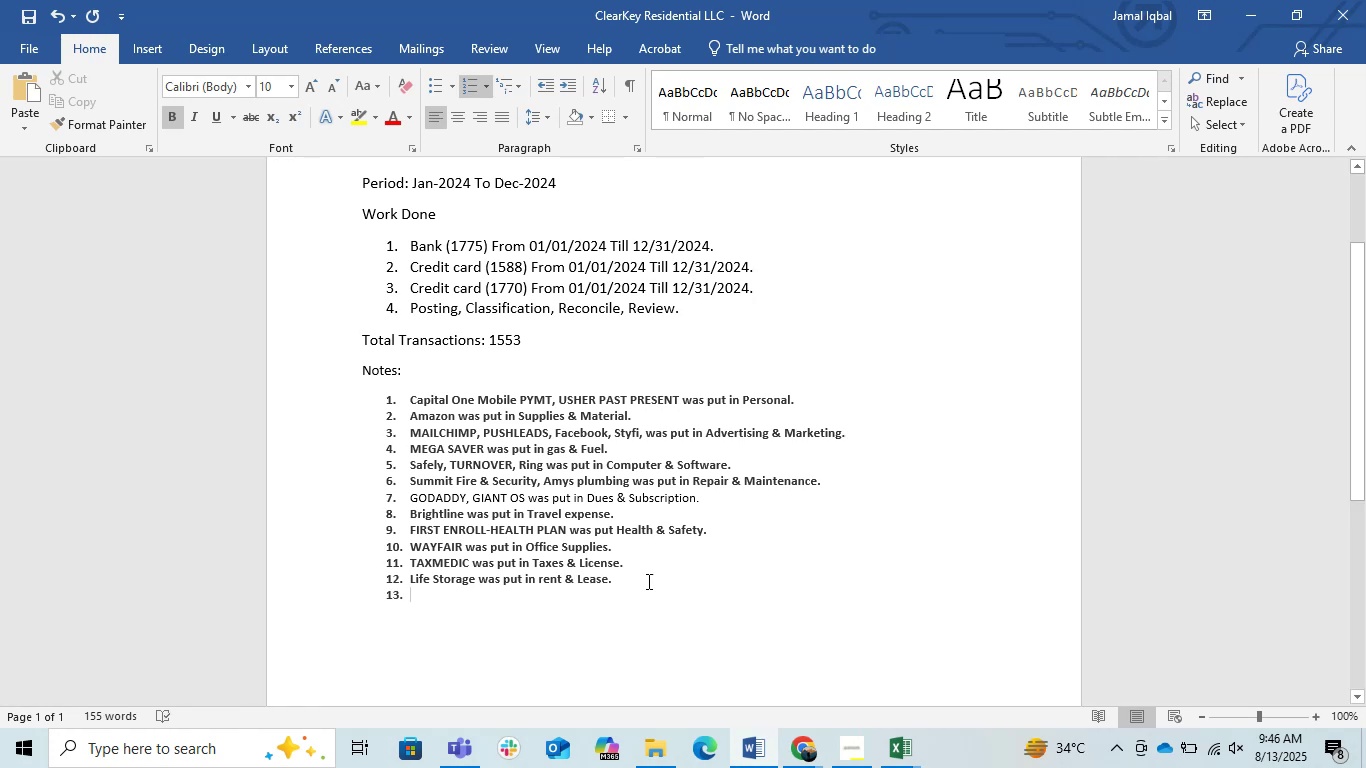 
left_click([1239, 5])
 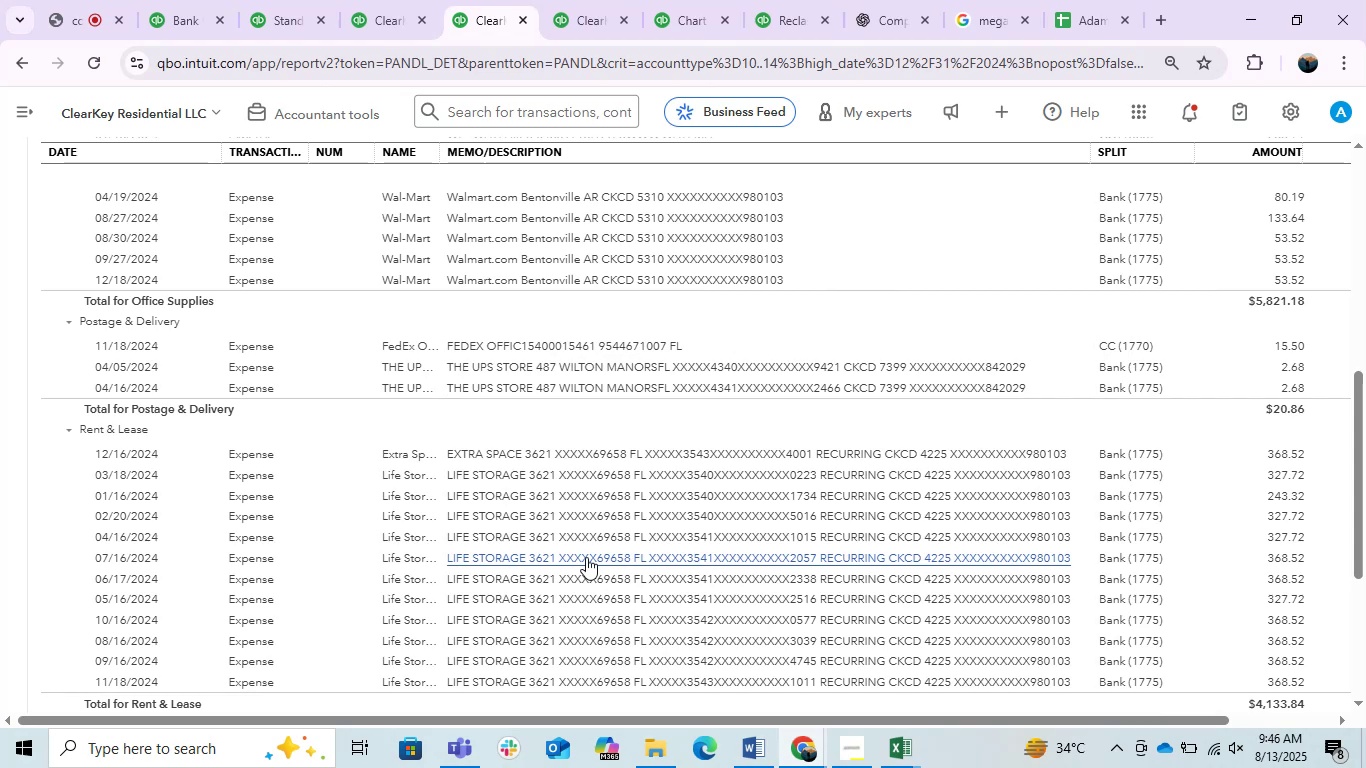 
wait(6.78)
 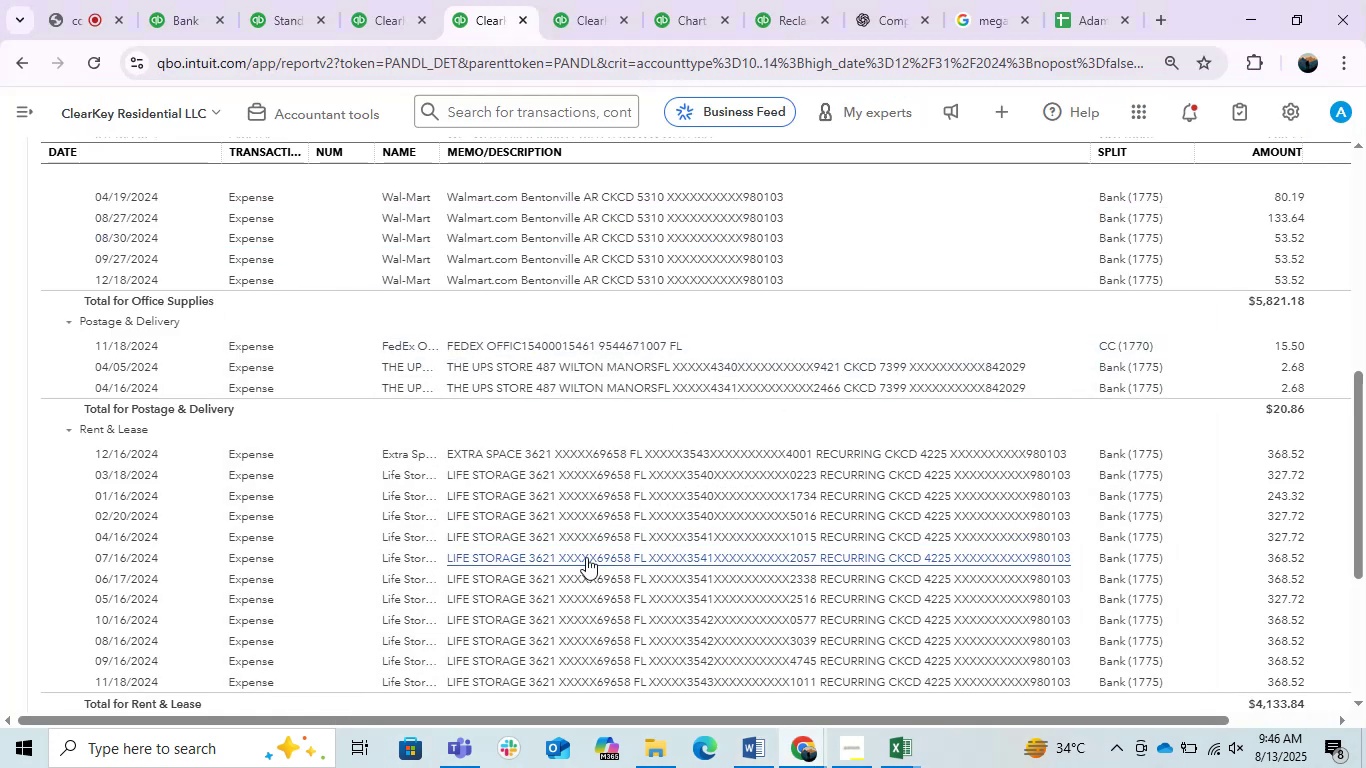 
scroll: coordinate [586, 557], scroll_direction: down, amount: 2.0
 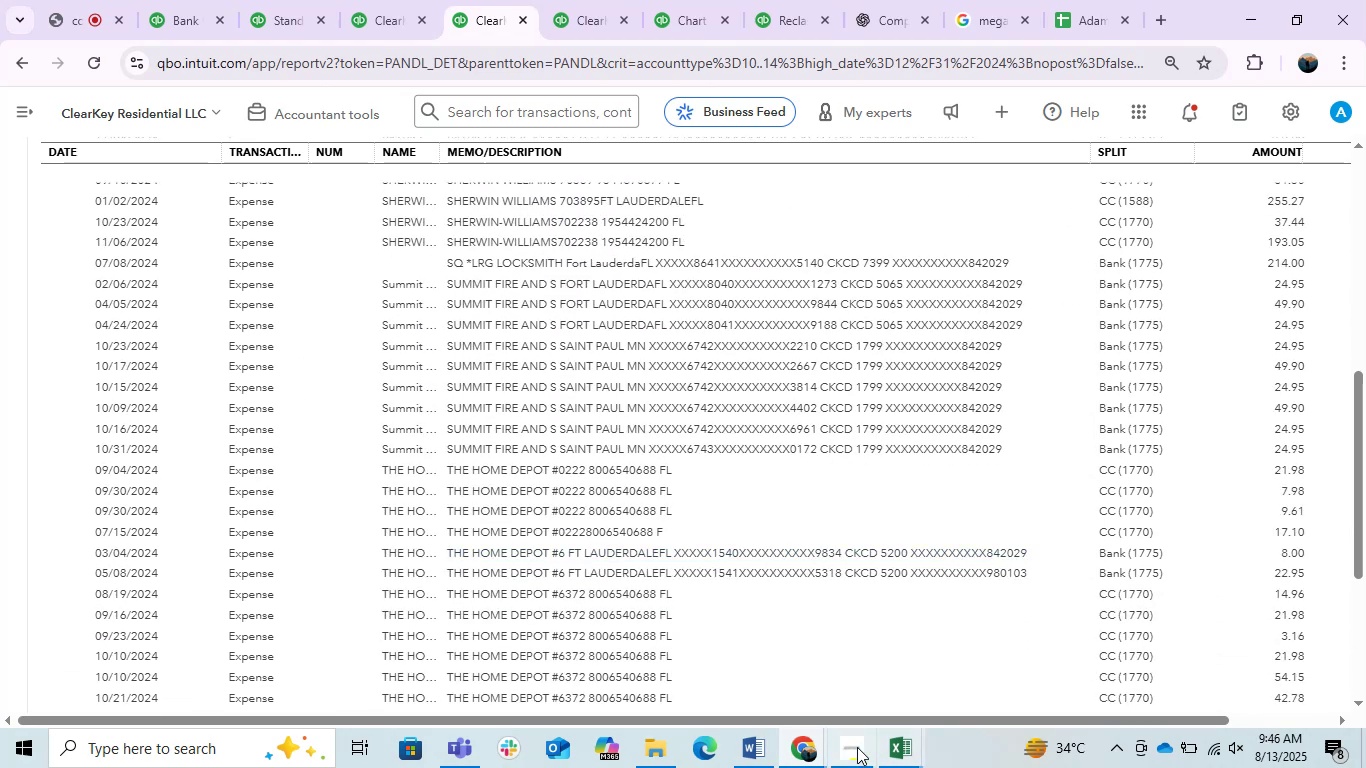 
left_click([749, 761])
 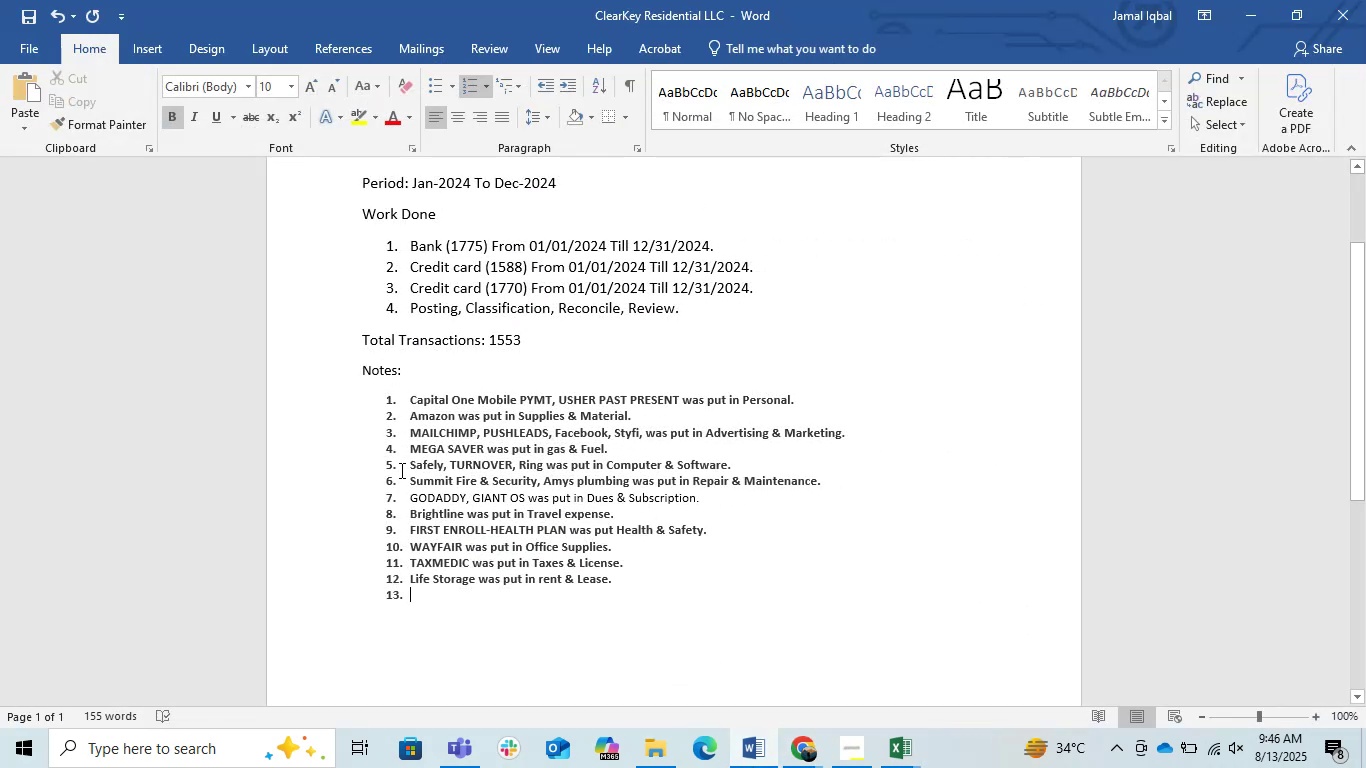 
left_click([416, 476])
 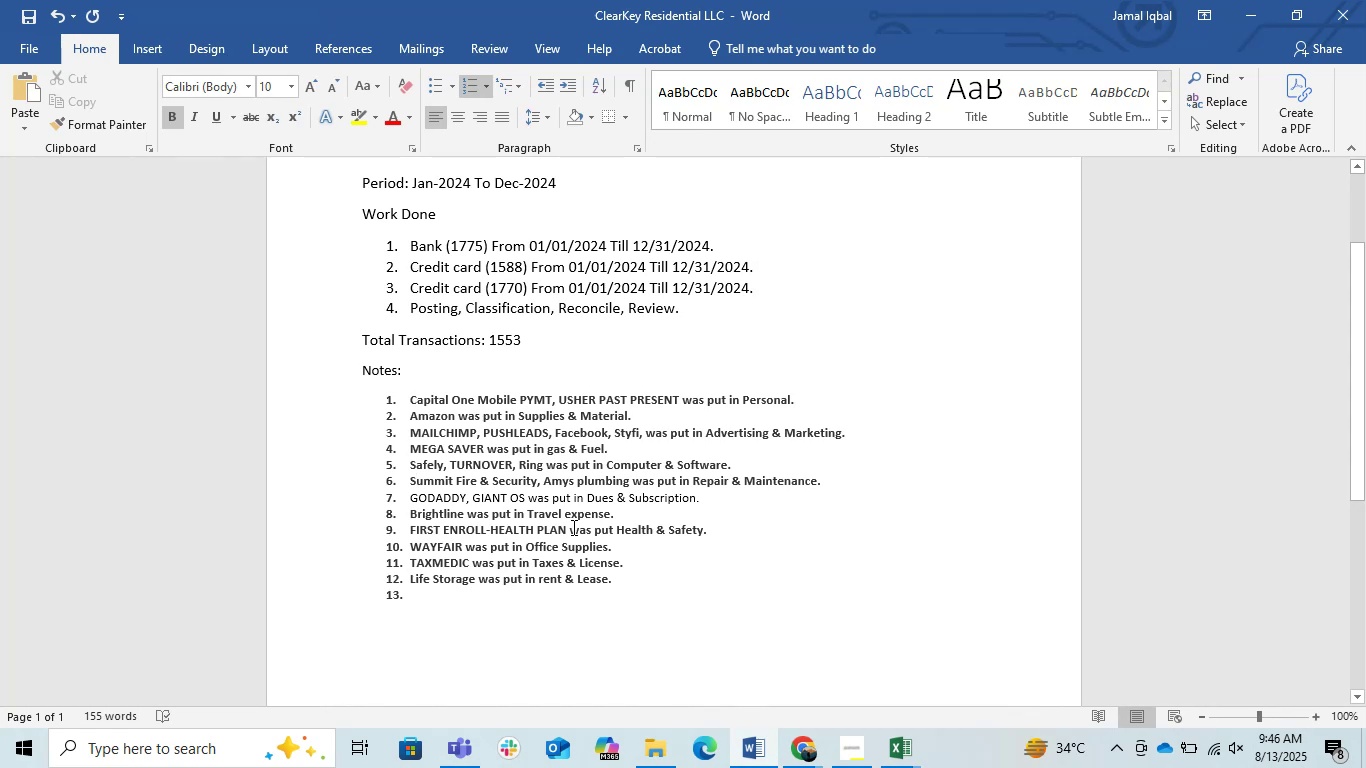 
key(ArrowRight)
 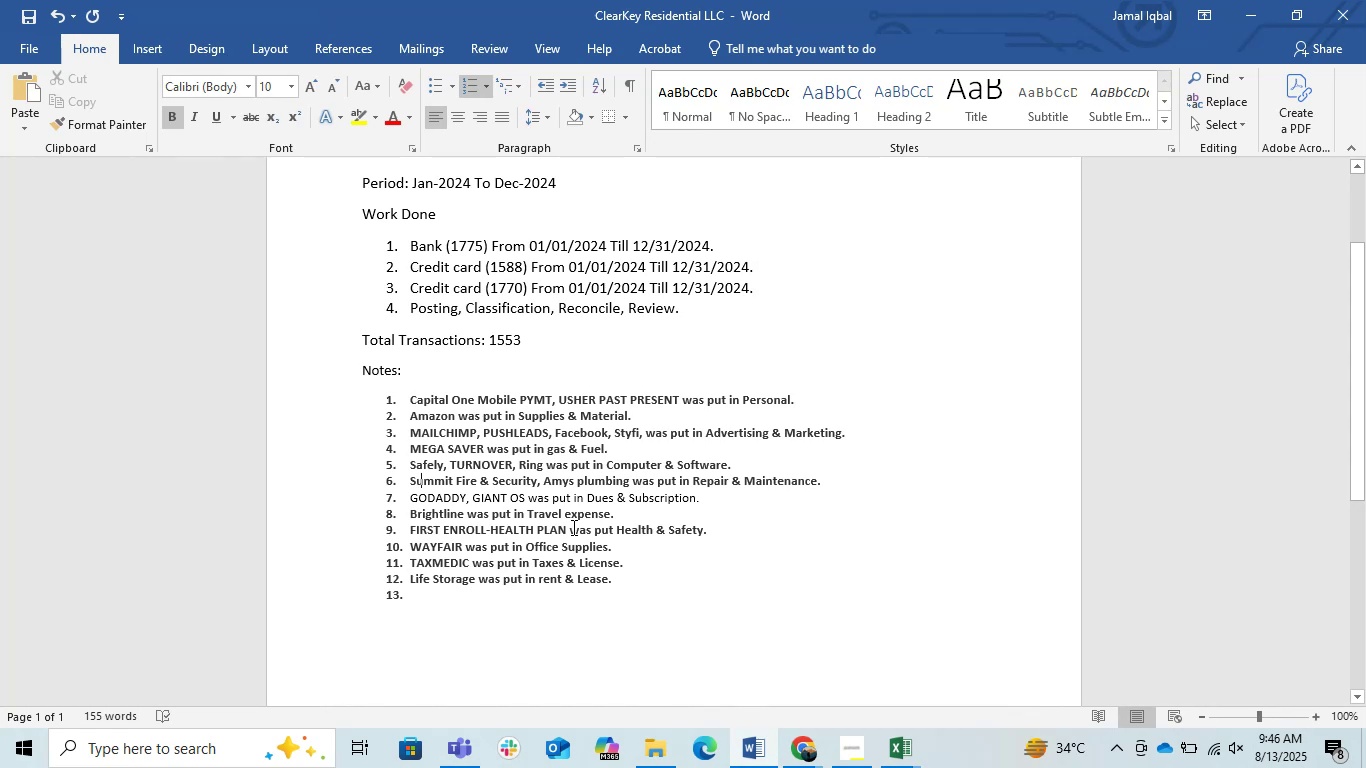 
key(ArrowRight)
 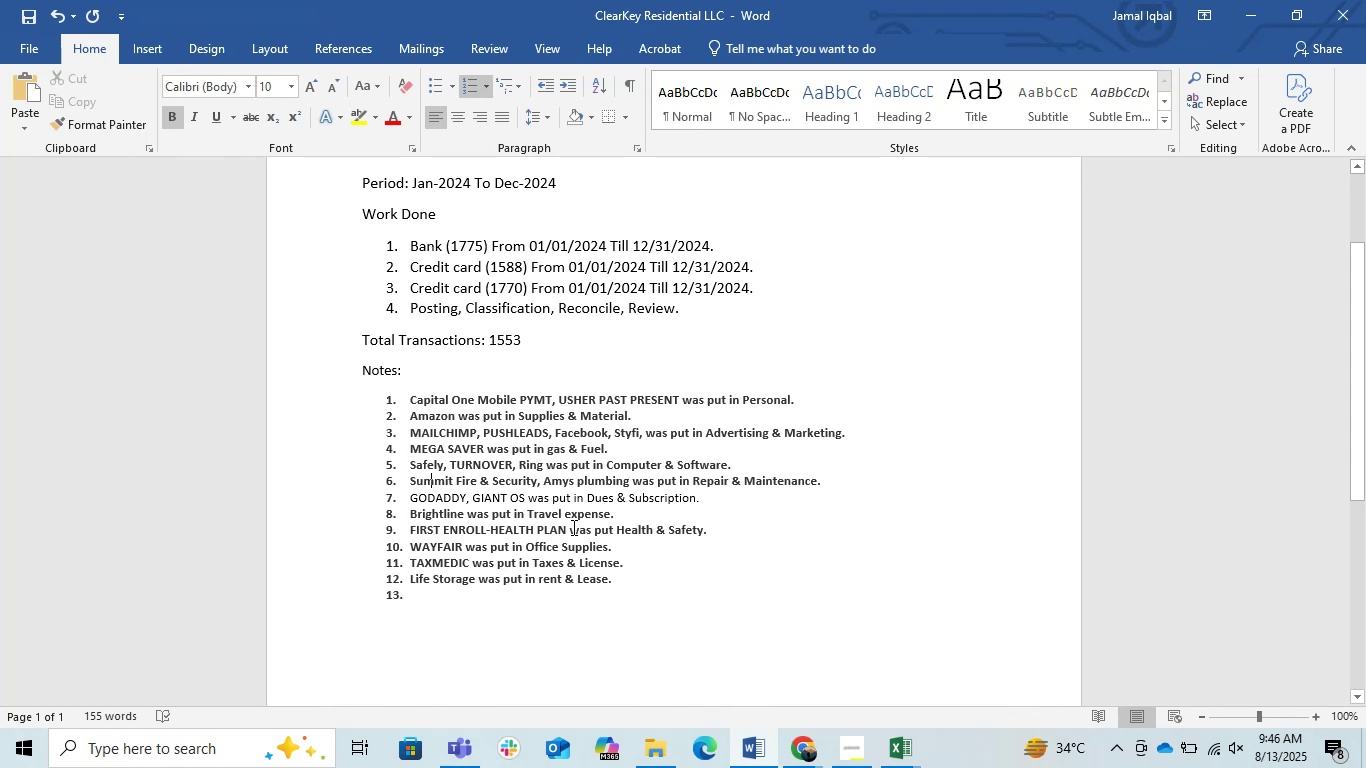 
key(ArrowRight)
 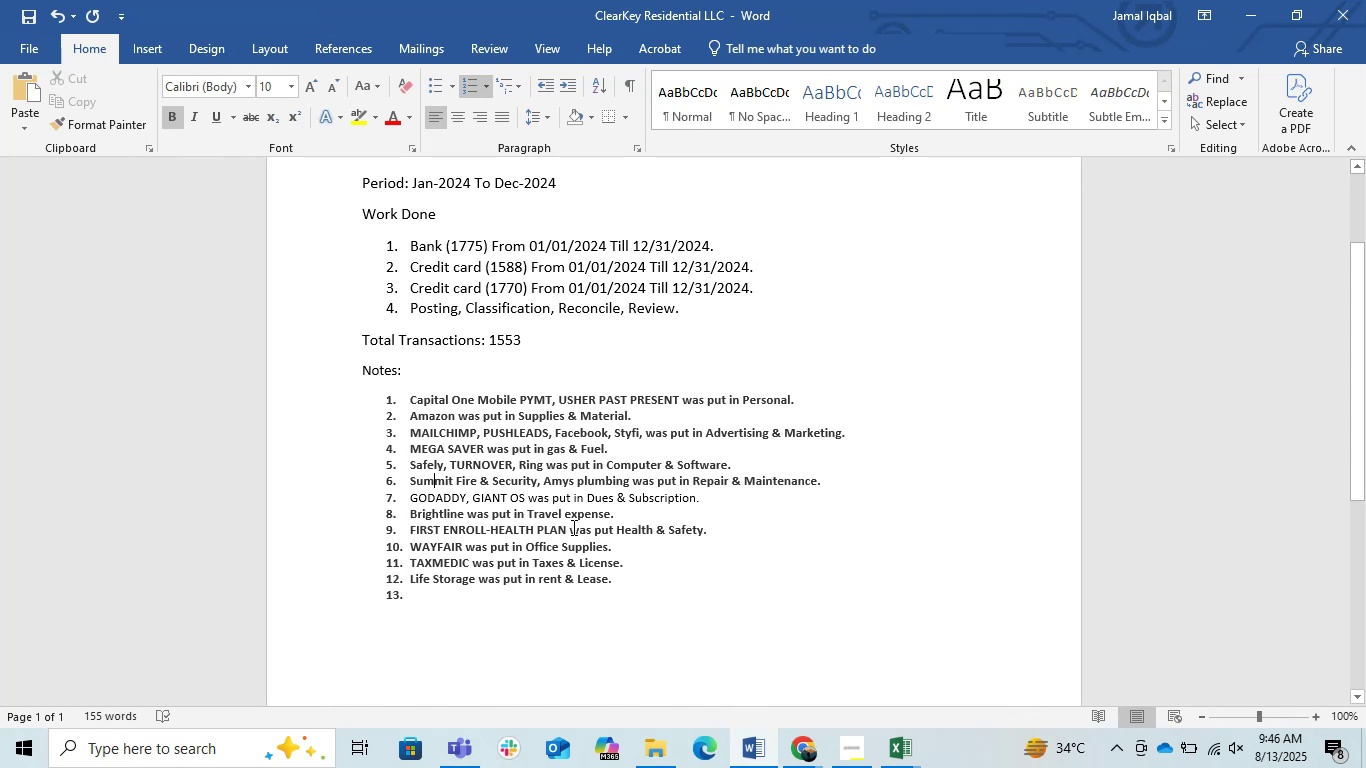 
key(ArrowRight)
 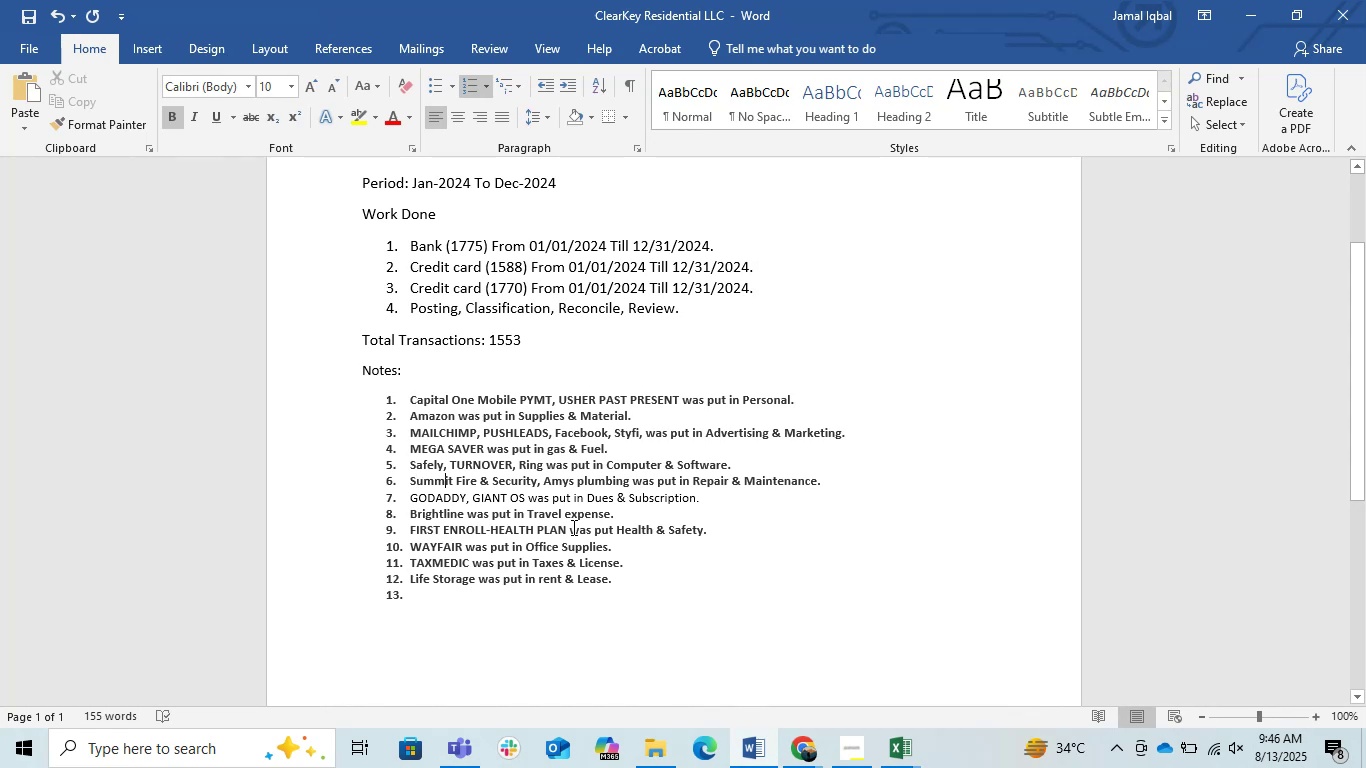 
key(ArrowRight)
 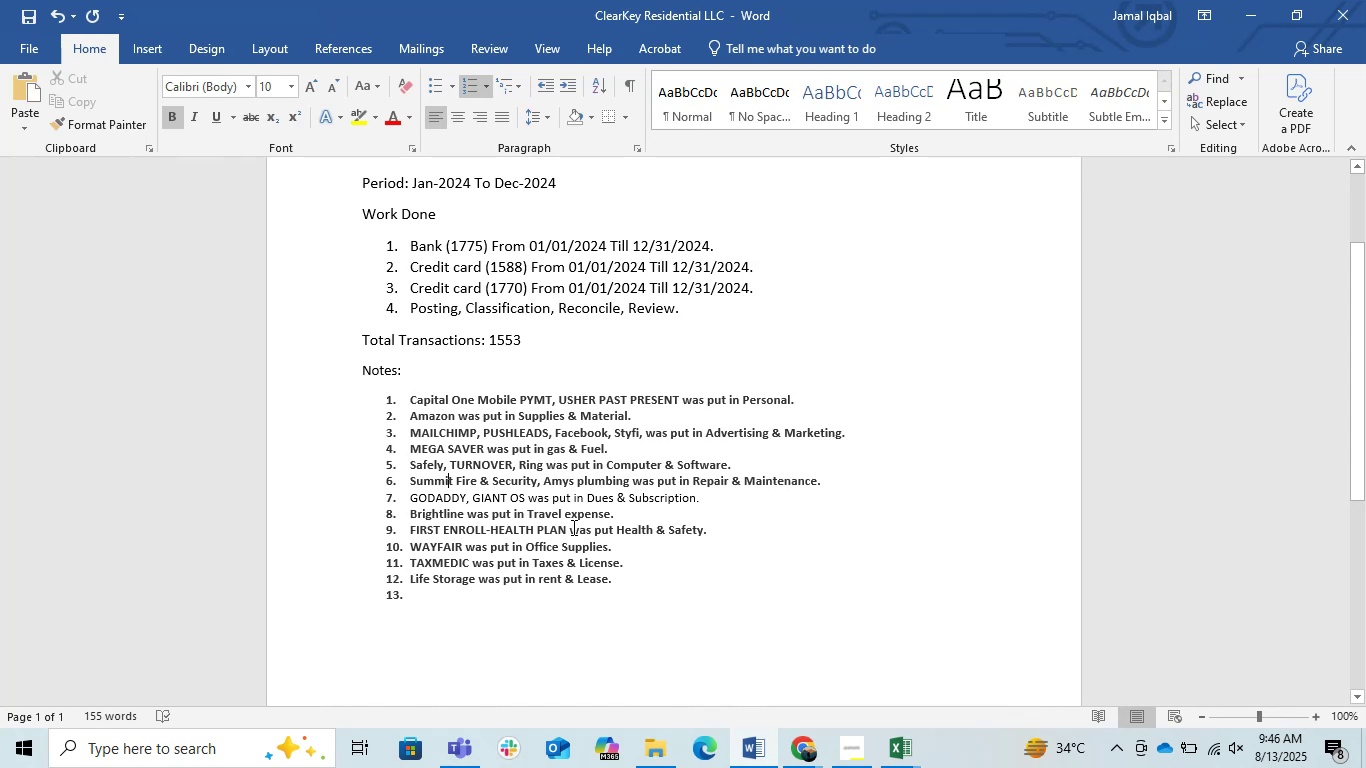 
hold_key(key=ArrowRight, duration=0.88)
 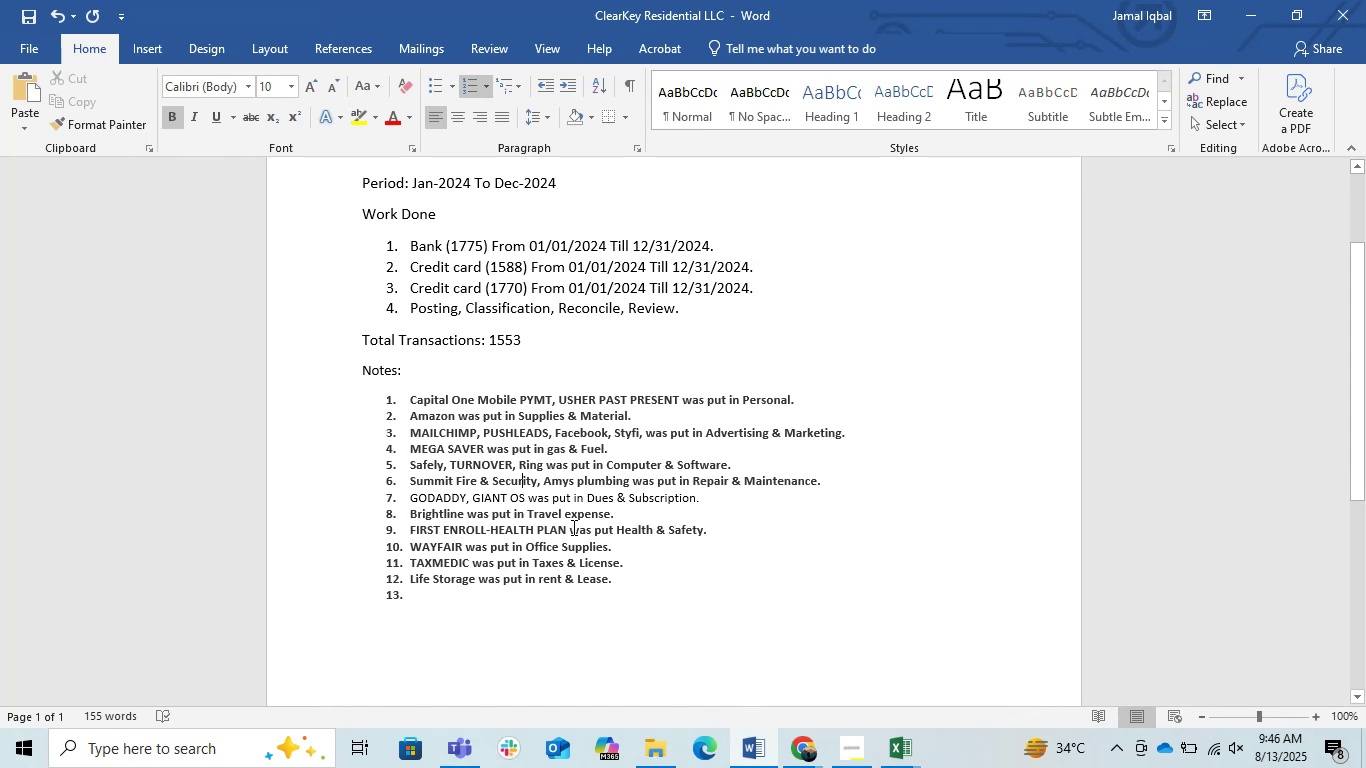 
key(ArrowRight)
 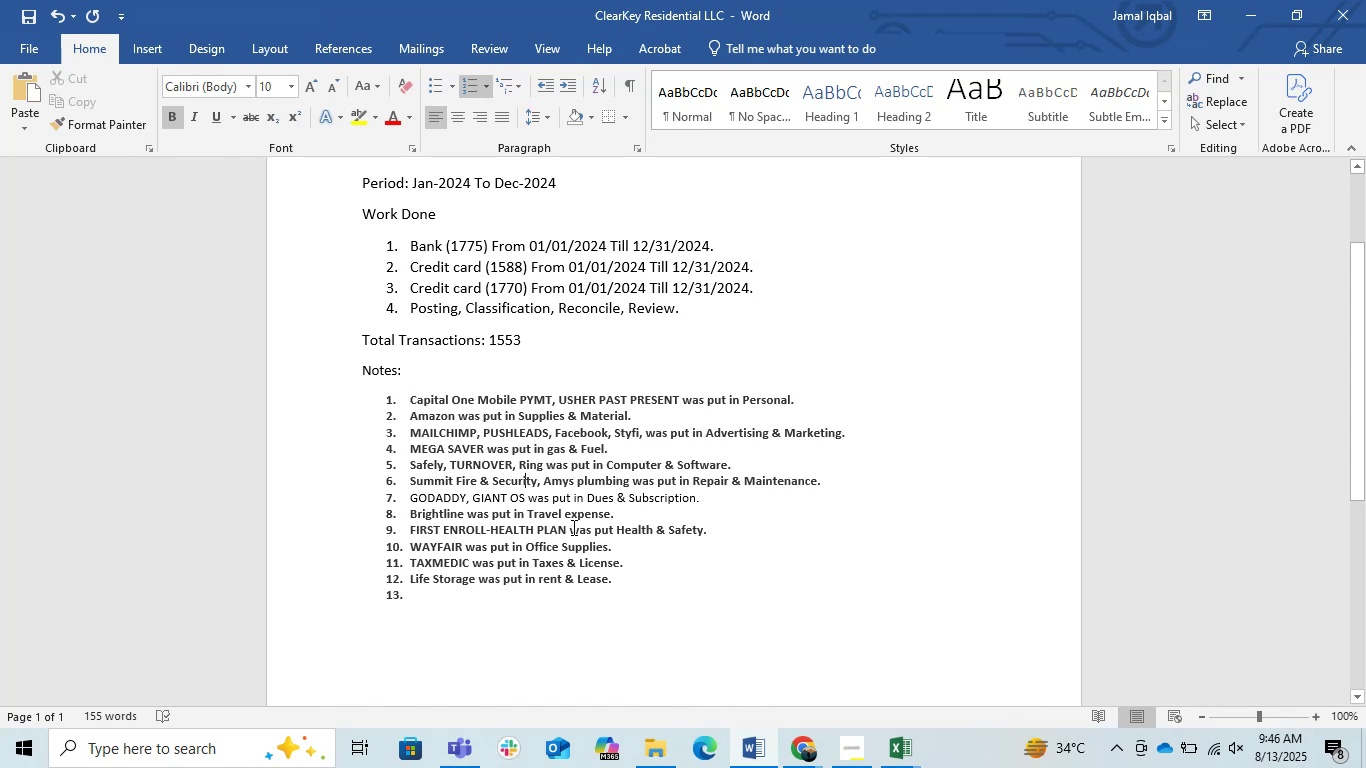 
key(ArrowRight)
 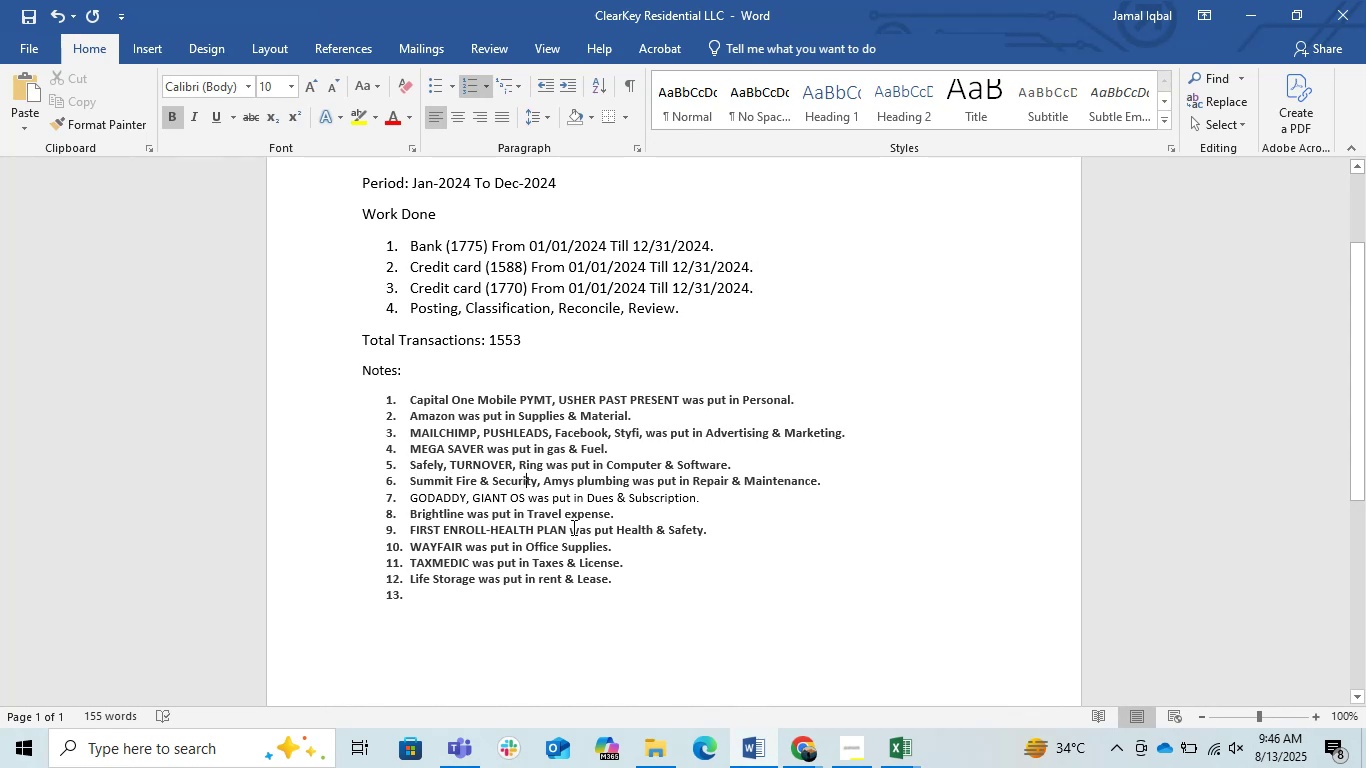 
key(ArrowRight)
 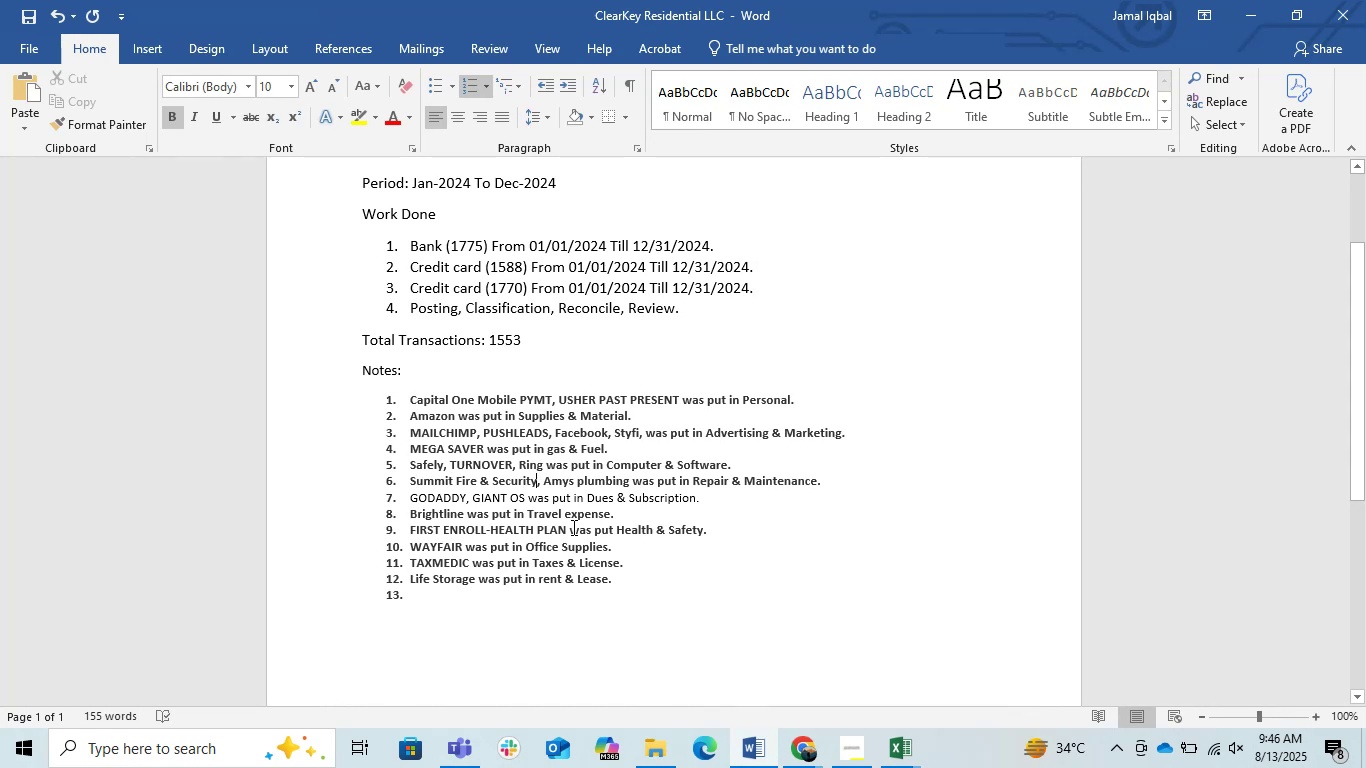 
key(ArrowRight)
 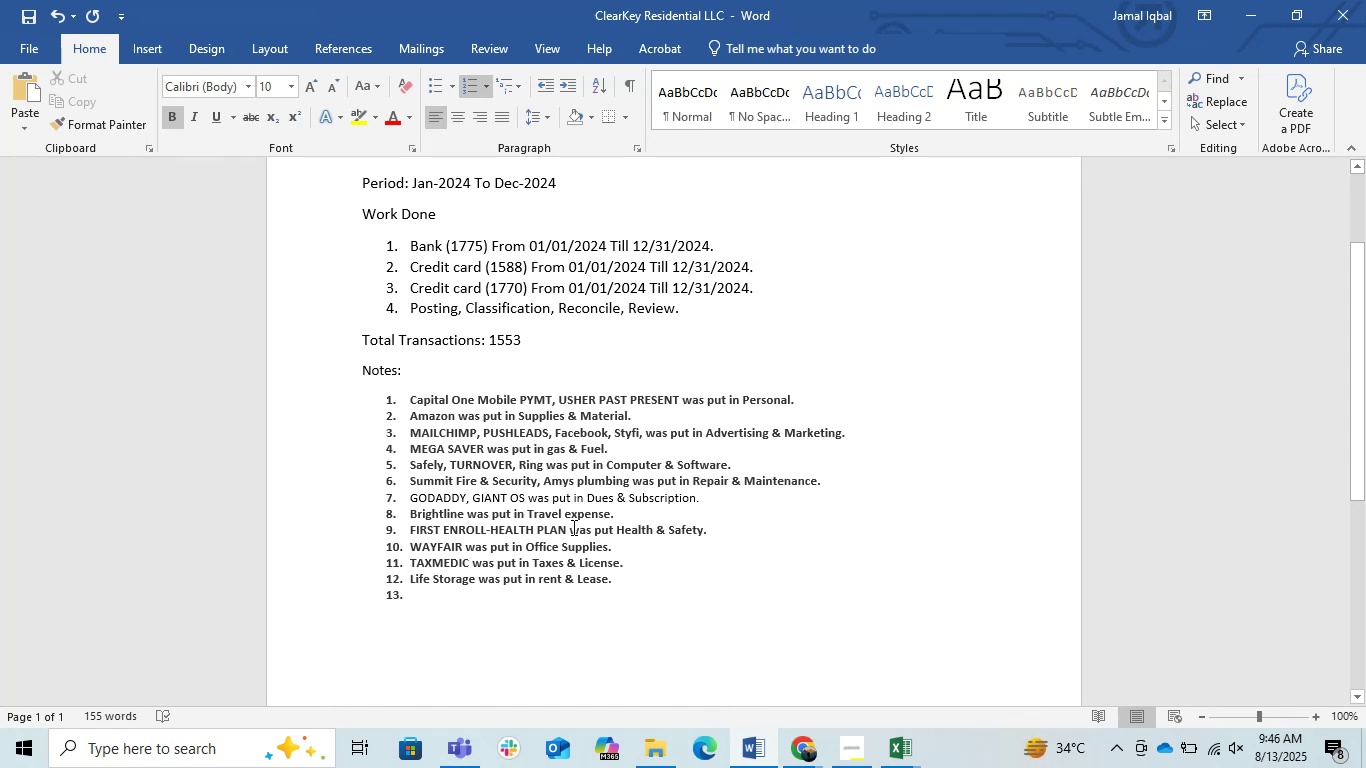 
type(Lowes )
key(Backspace)
type(, )
 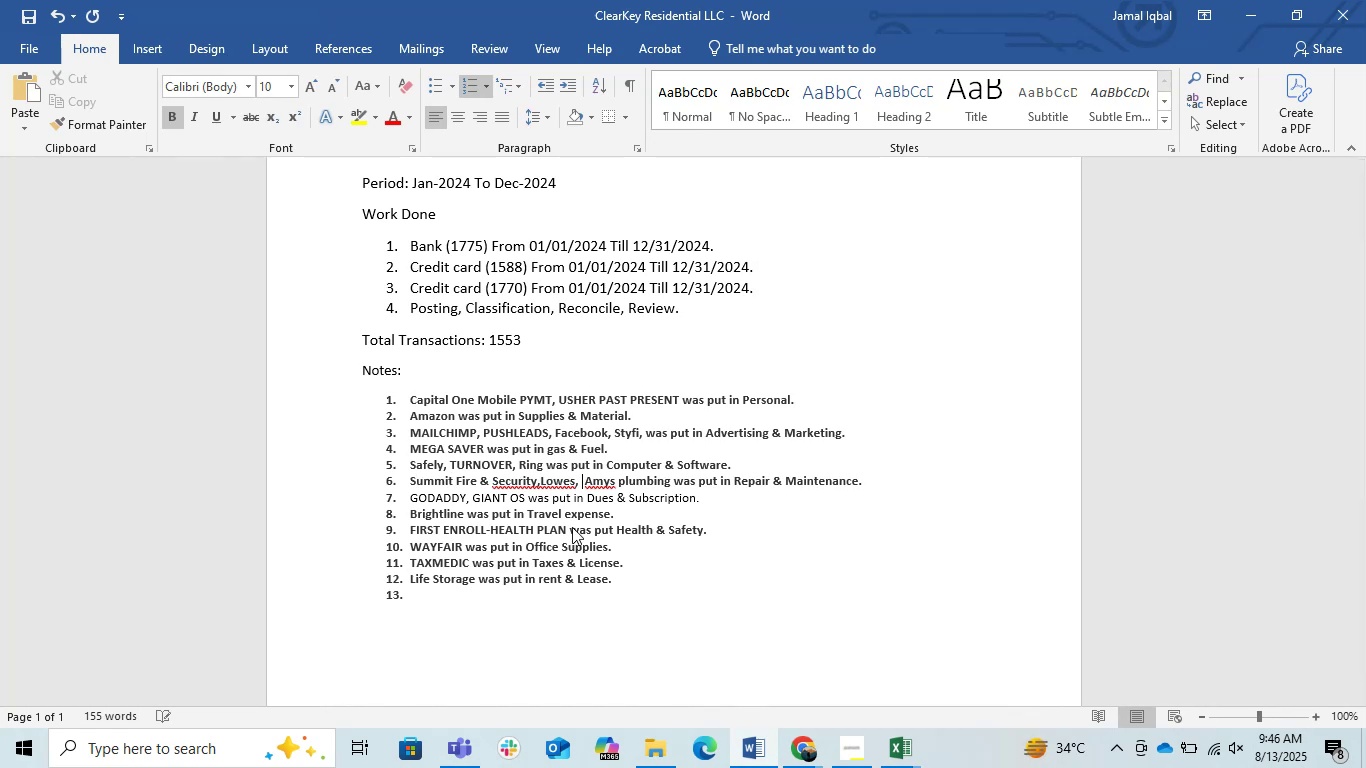 
key(ArrowLeft)
 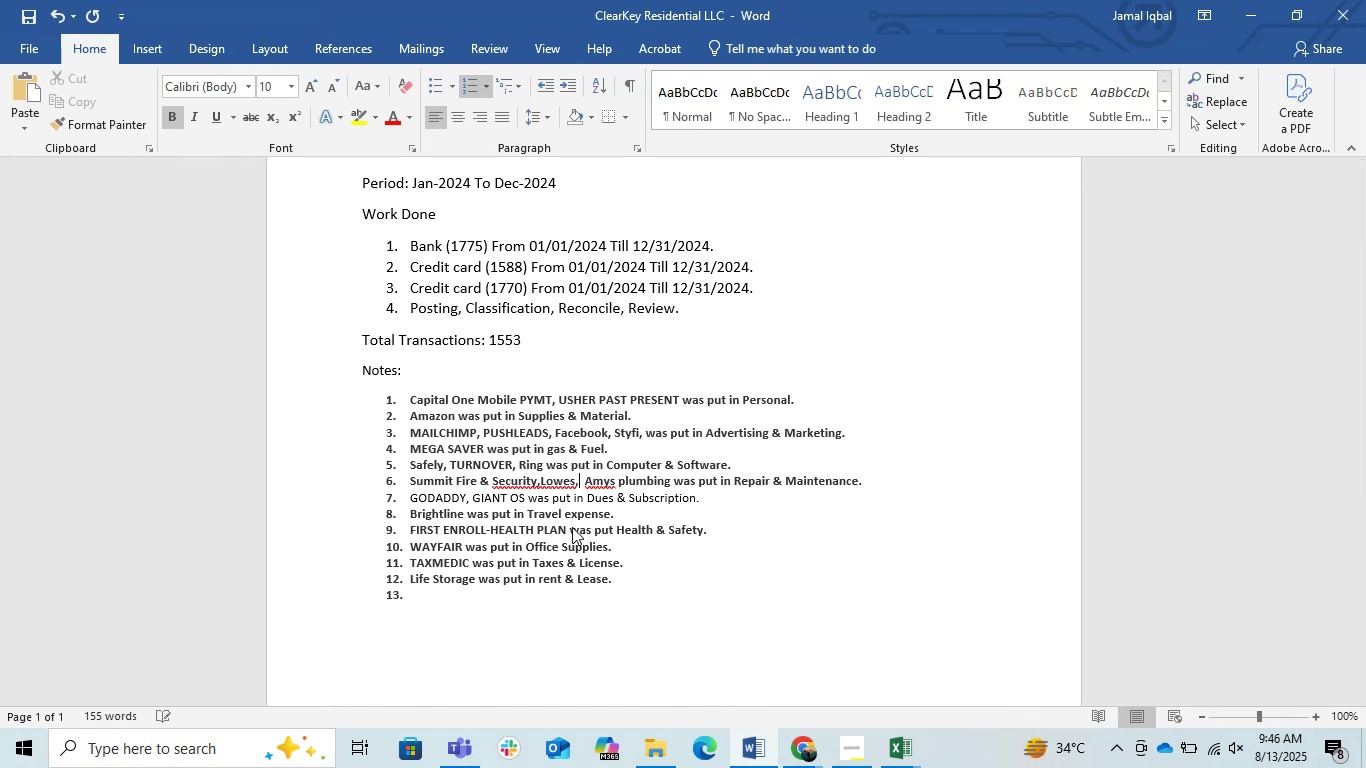 
key(ArrowLeft)
 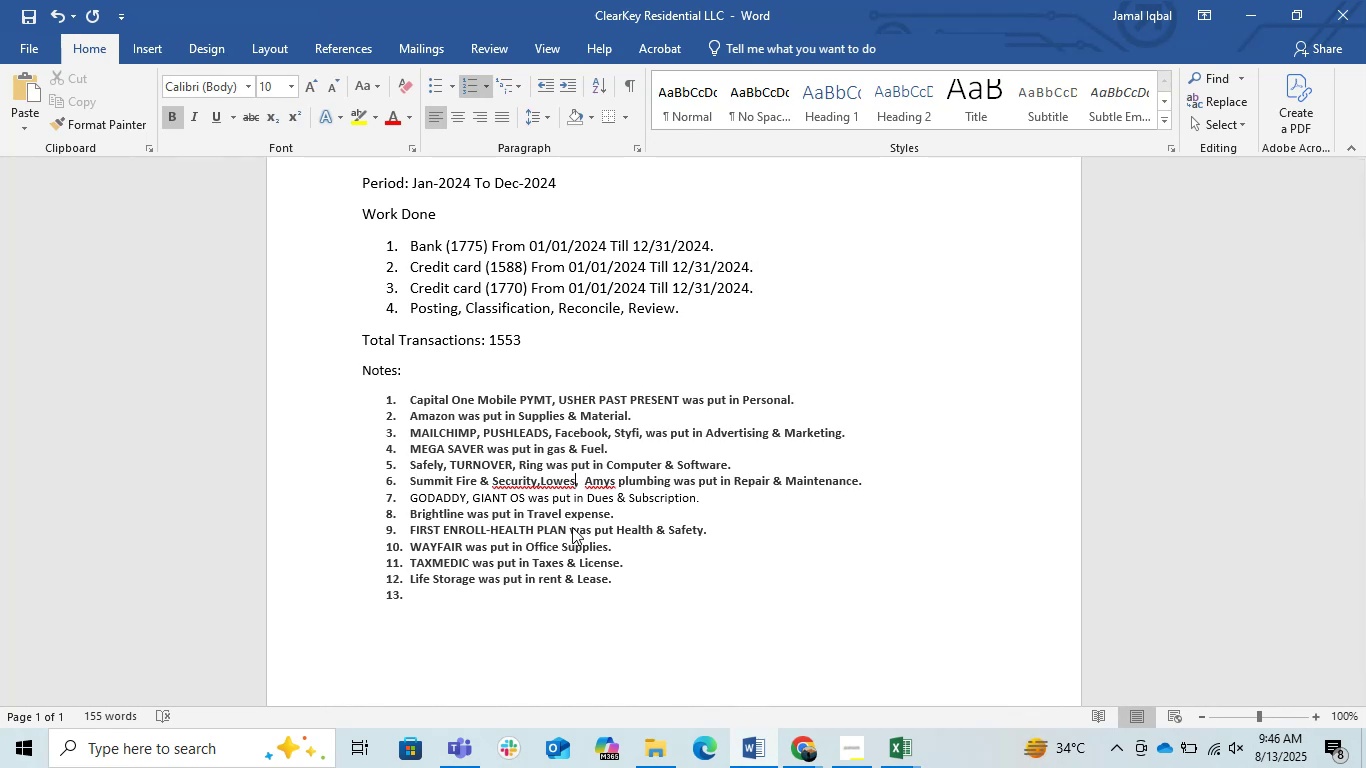 
key(ArrowRight)
 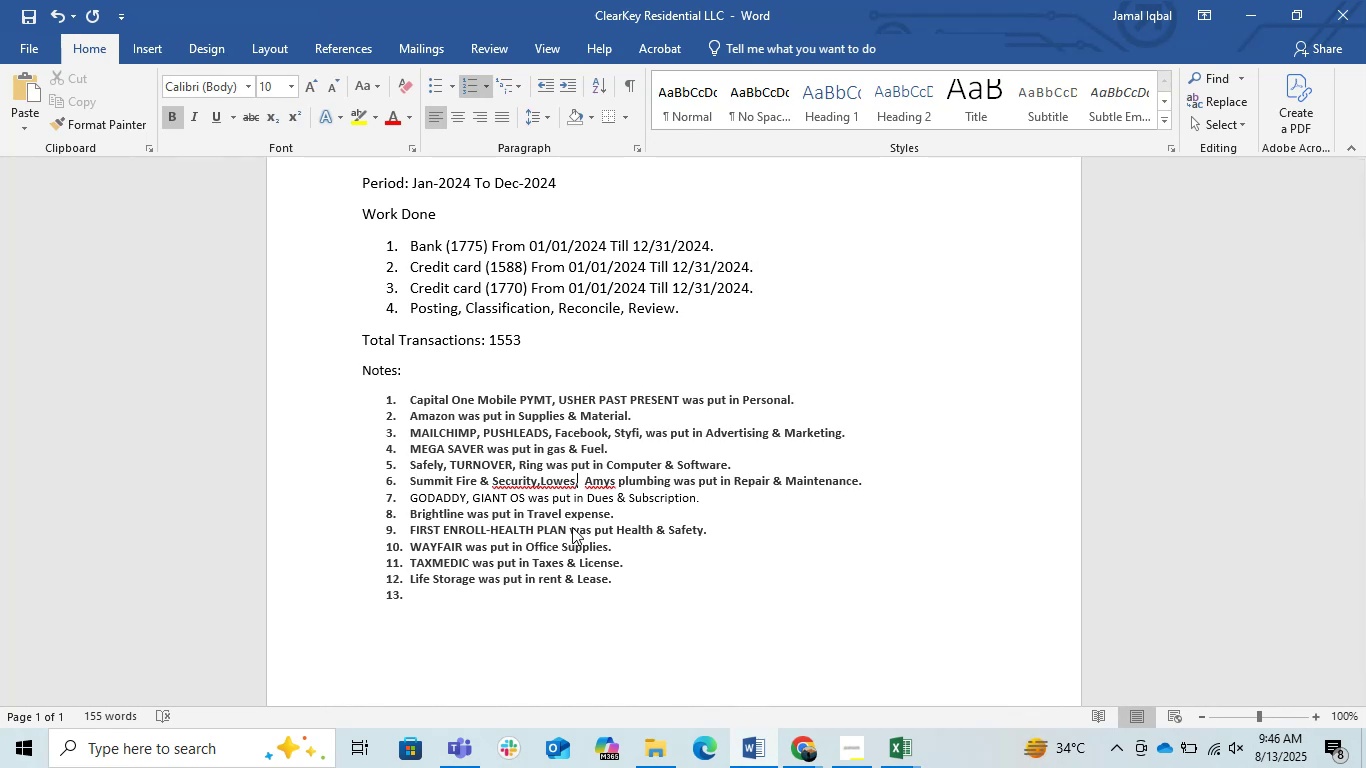 
key(ArrowRight)
 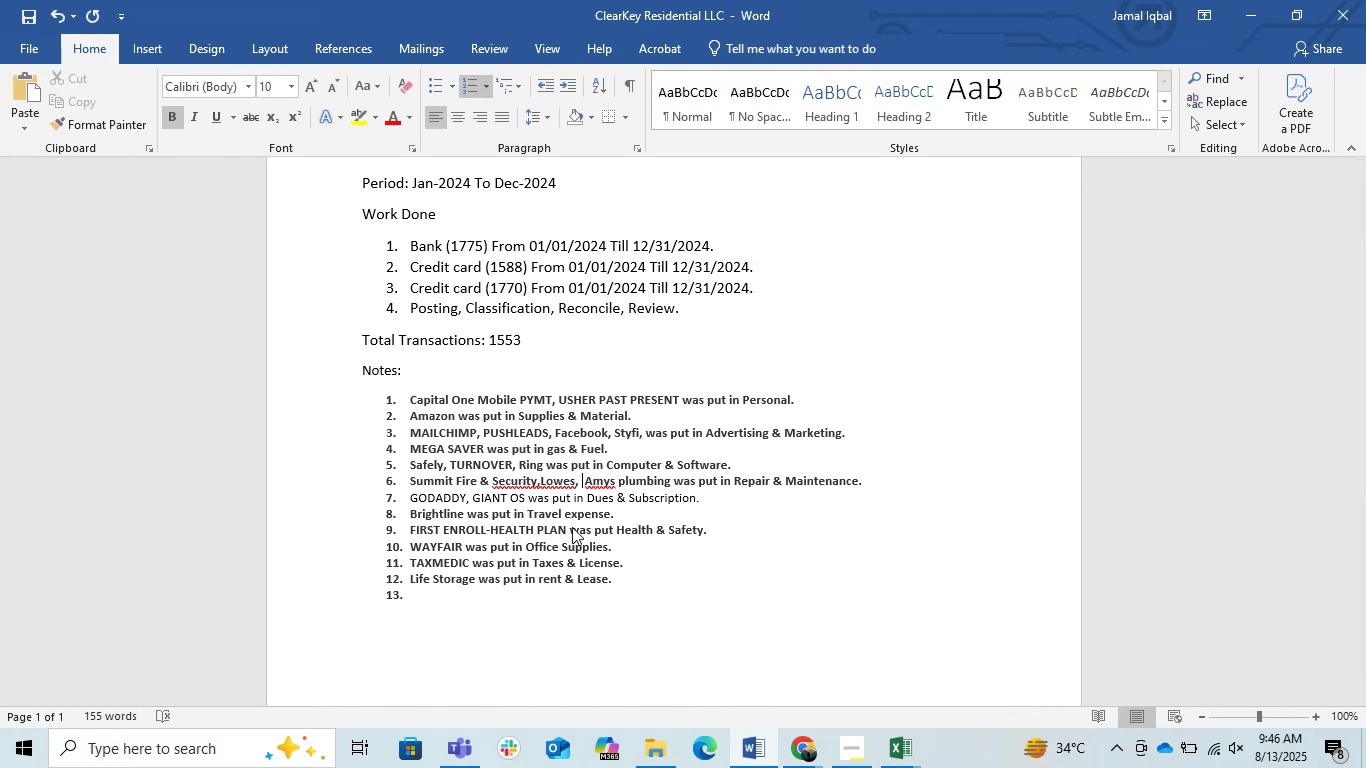 
key(Backspace)
 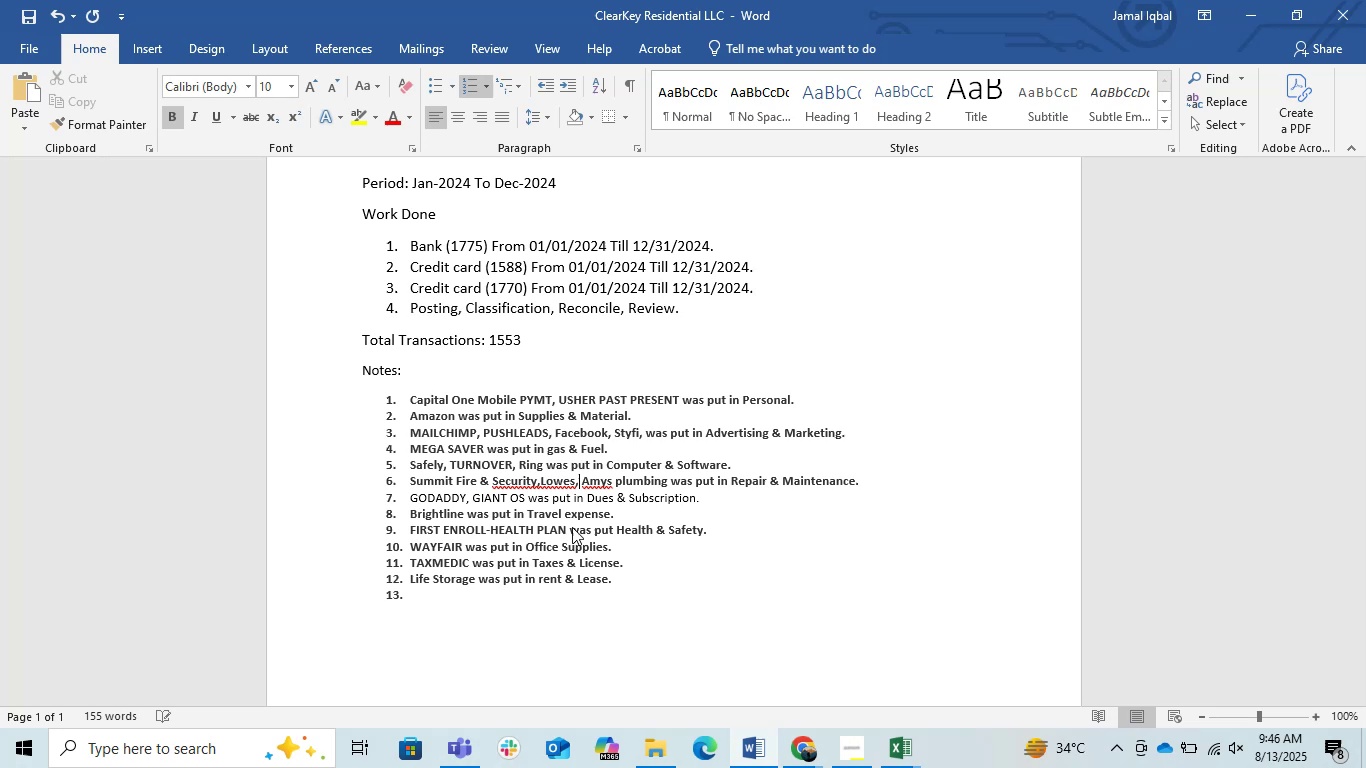 
key(ArrowLeft)
 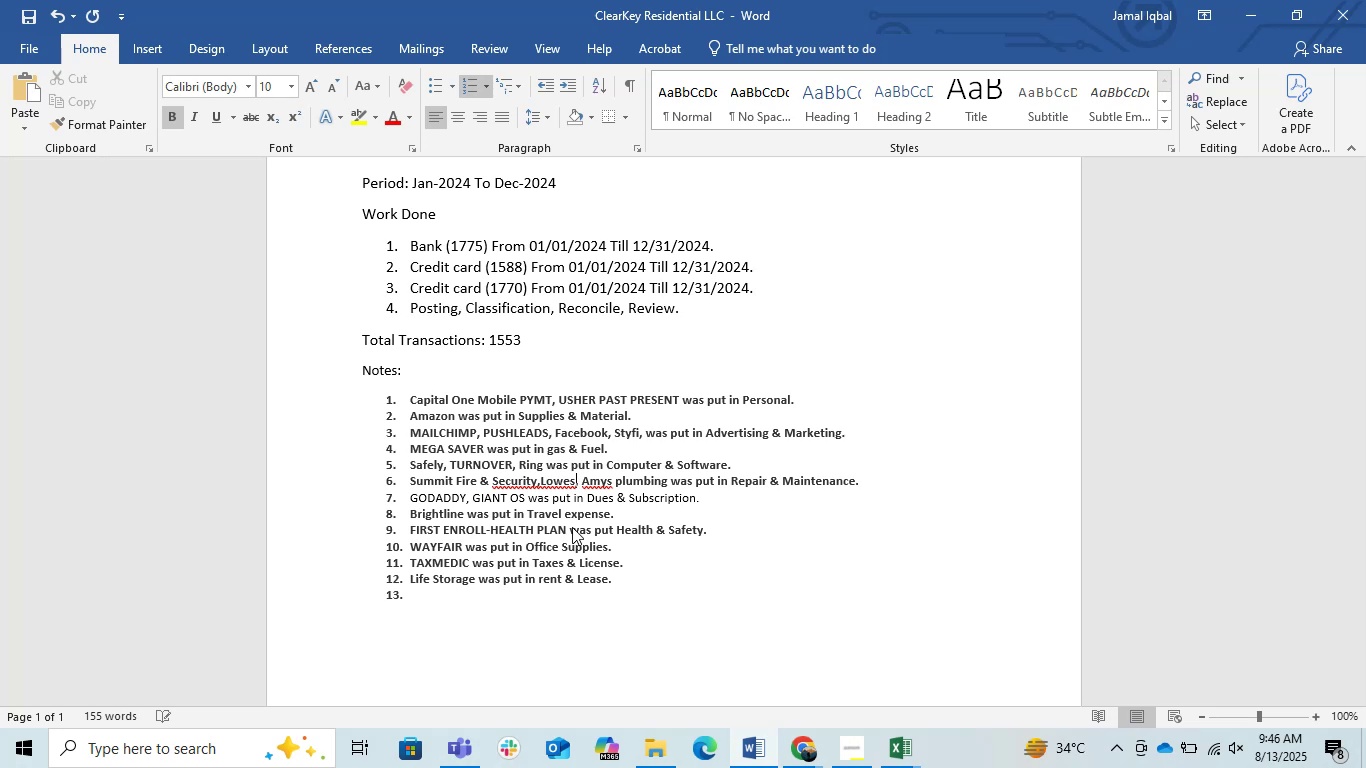 
key(ArrowLeft)
 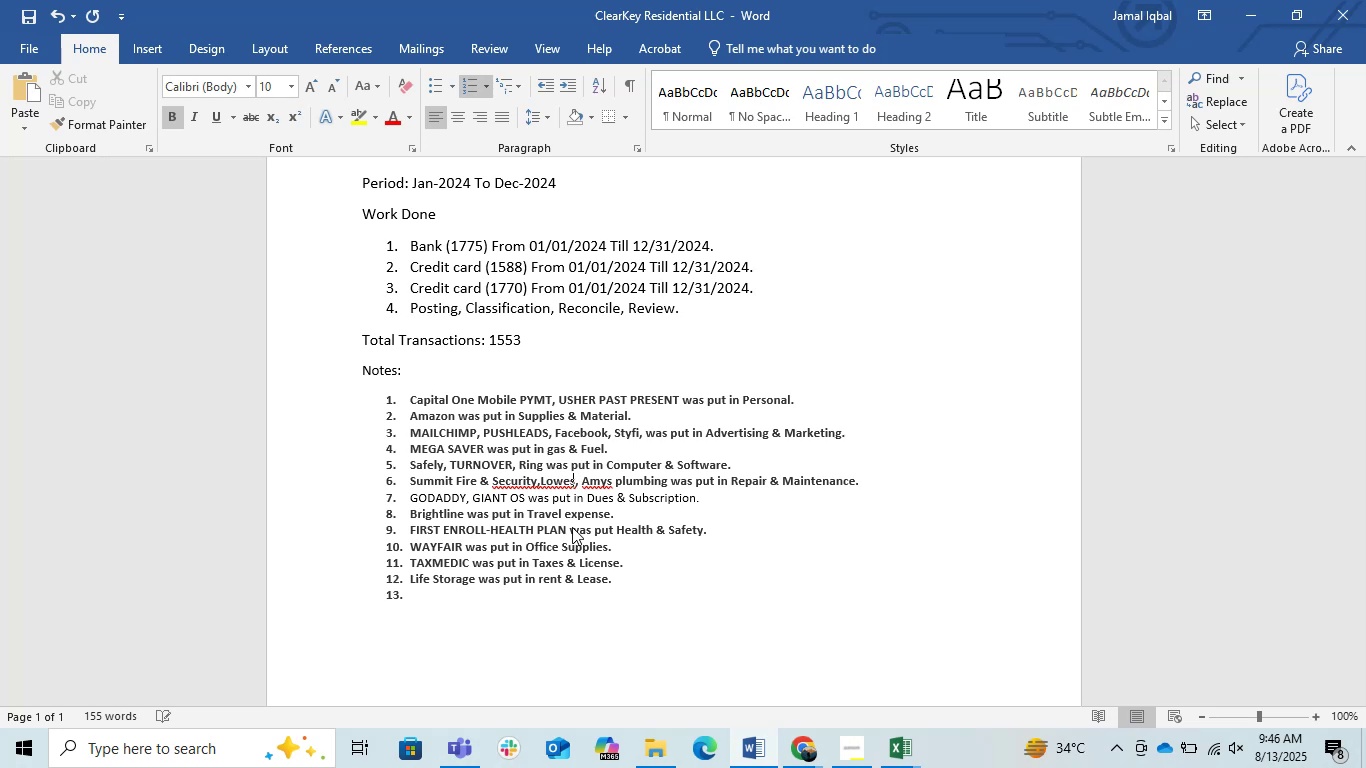 
key(ArrowLeft)
 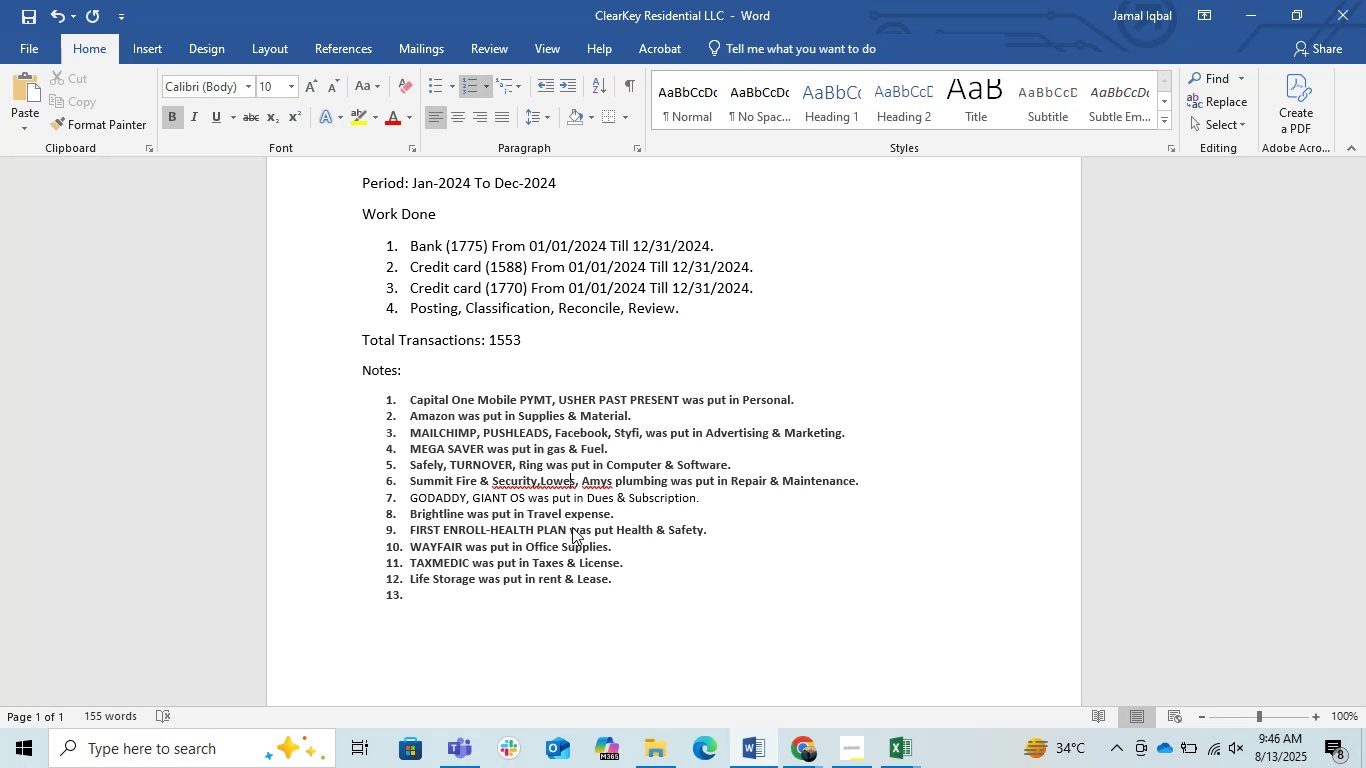 
key(ArrowLeft)
 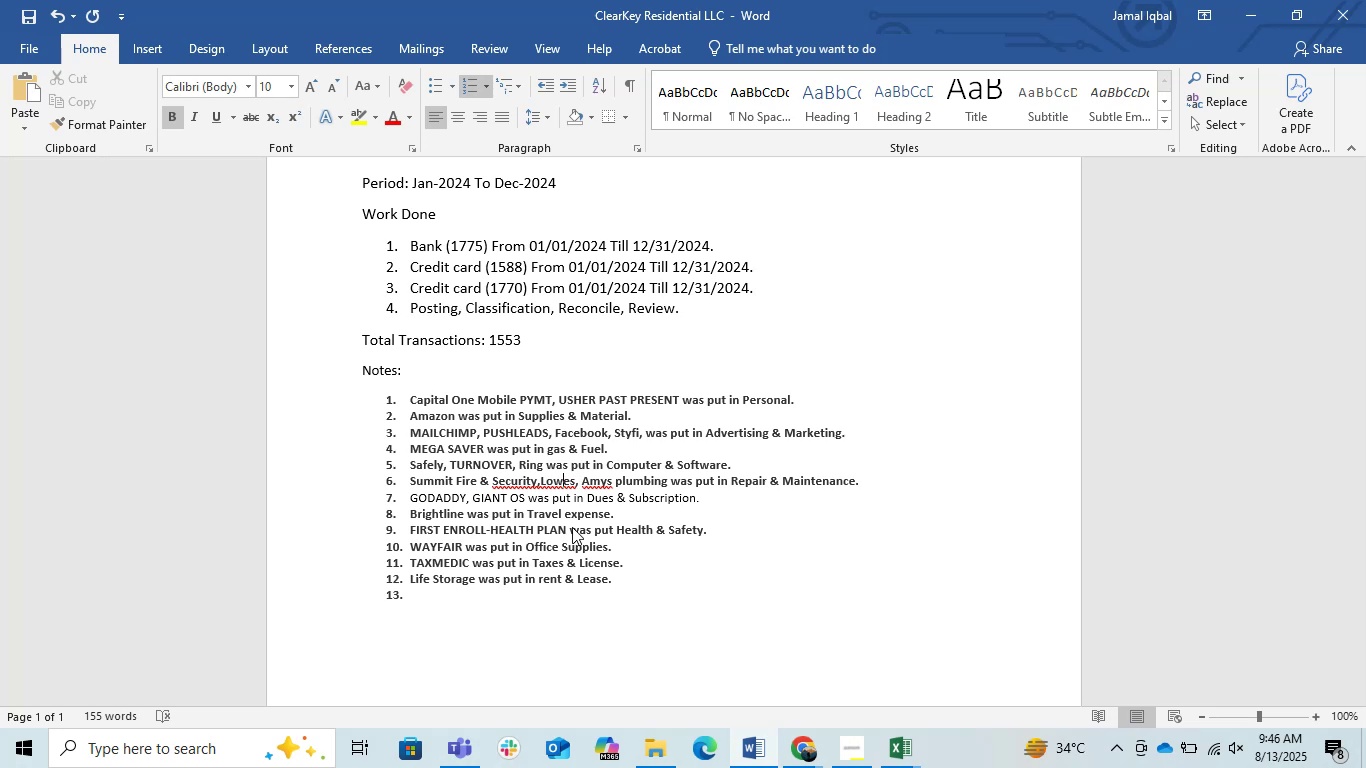 
key(ArrowLeft)
 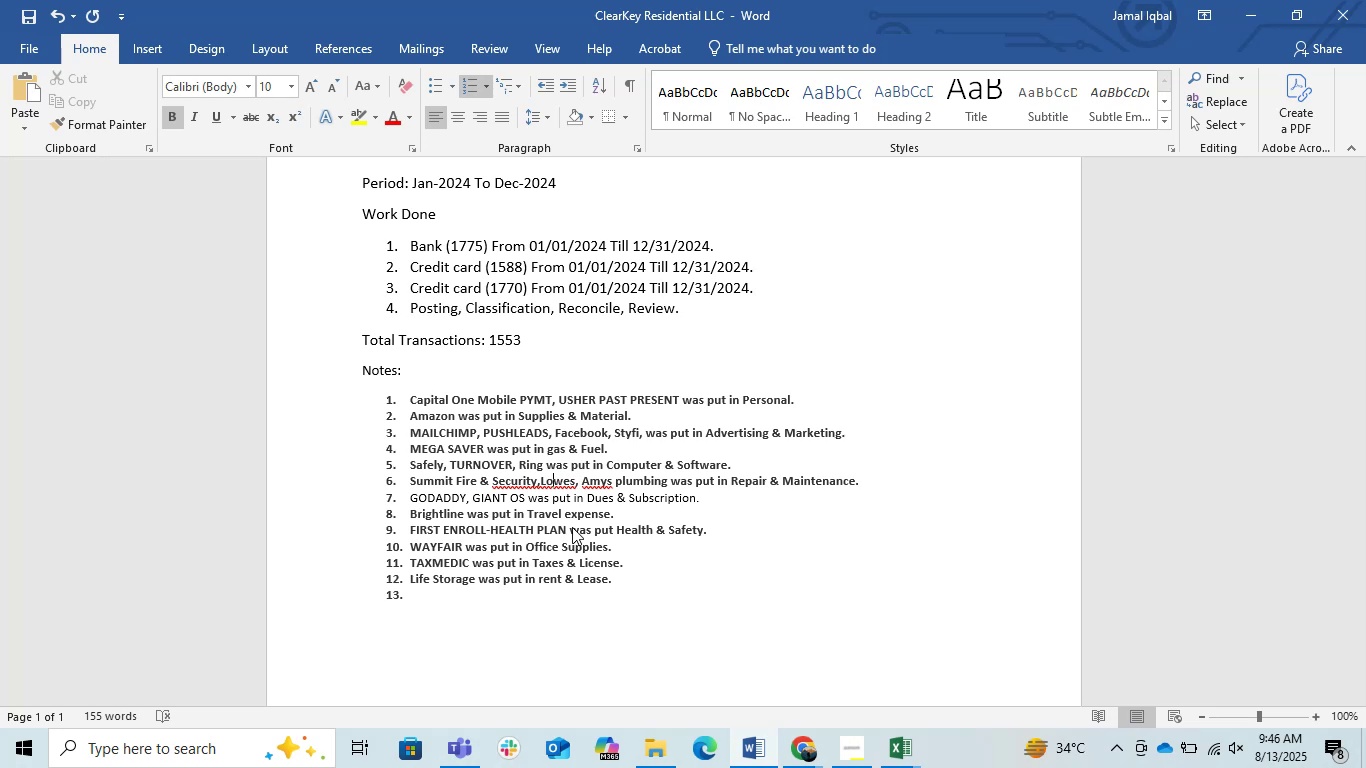 
key(ArrowLeft)
 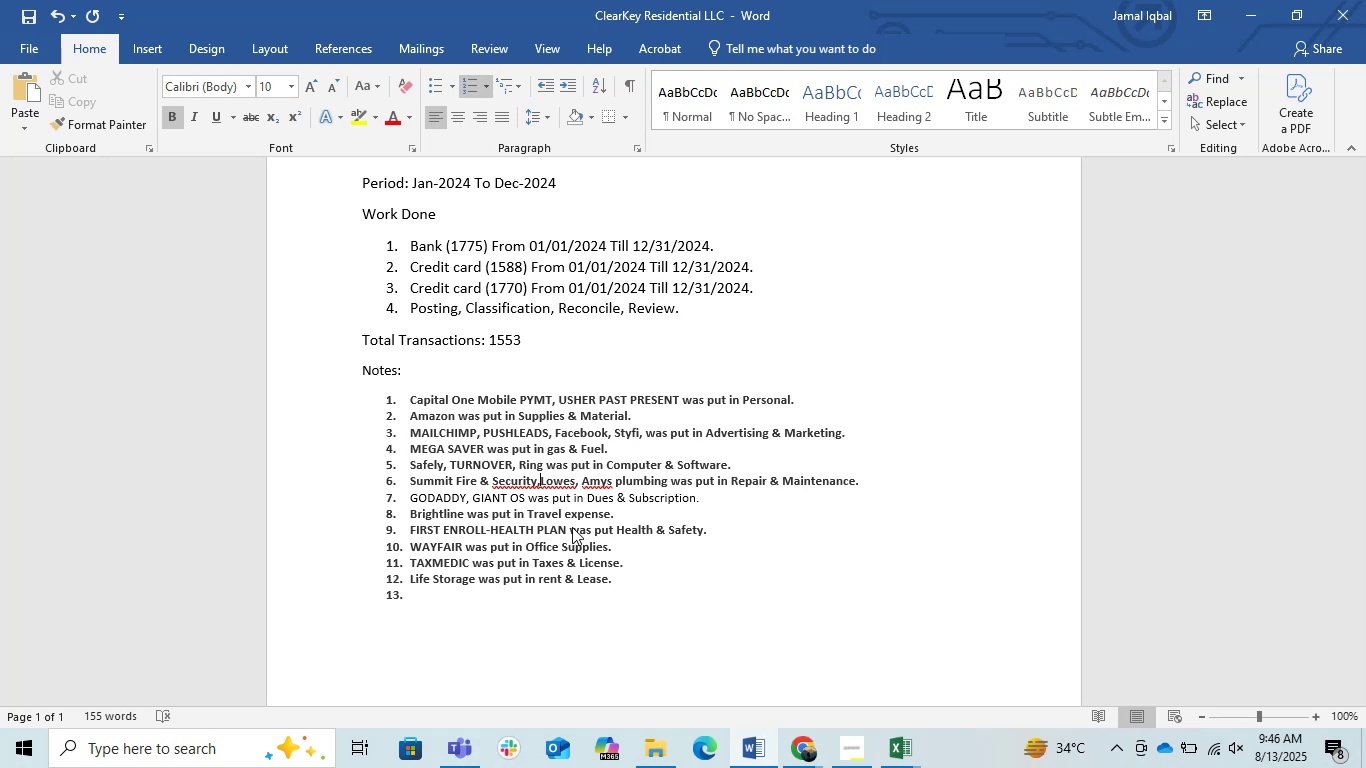 
key(Space)
 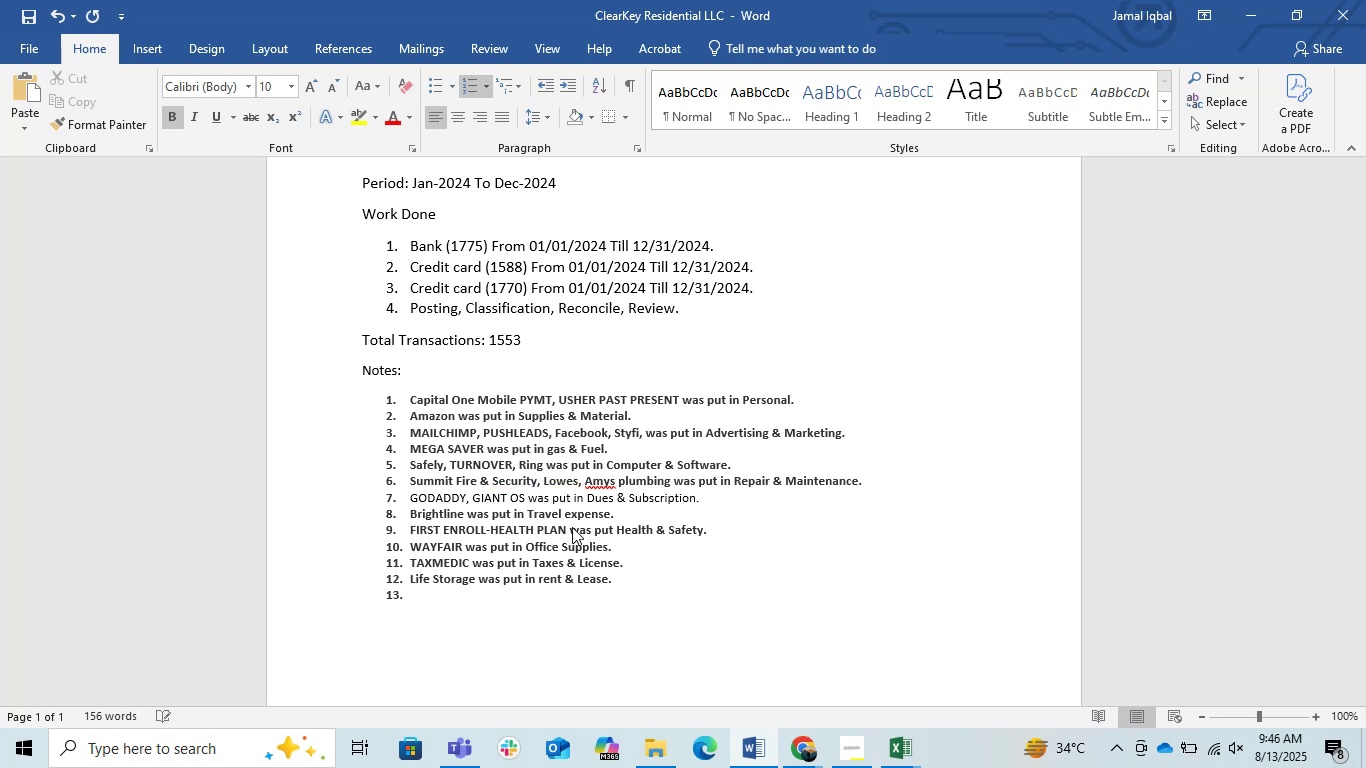 
key(ArrowRight)
 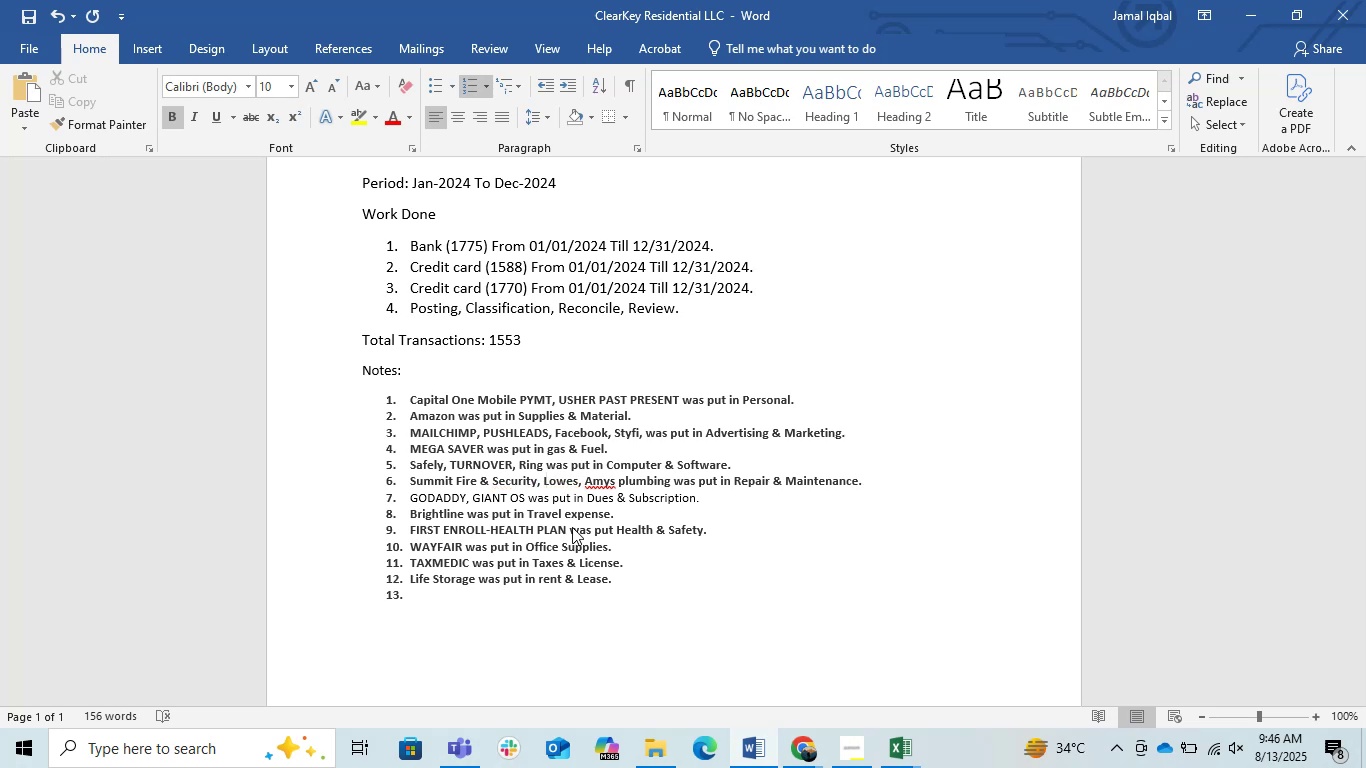 
key(ArrowRight)
 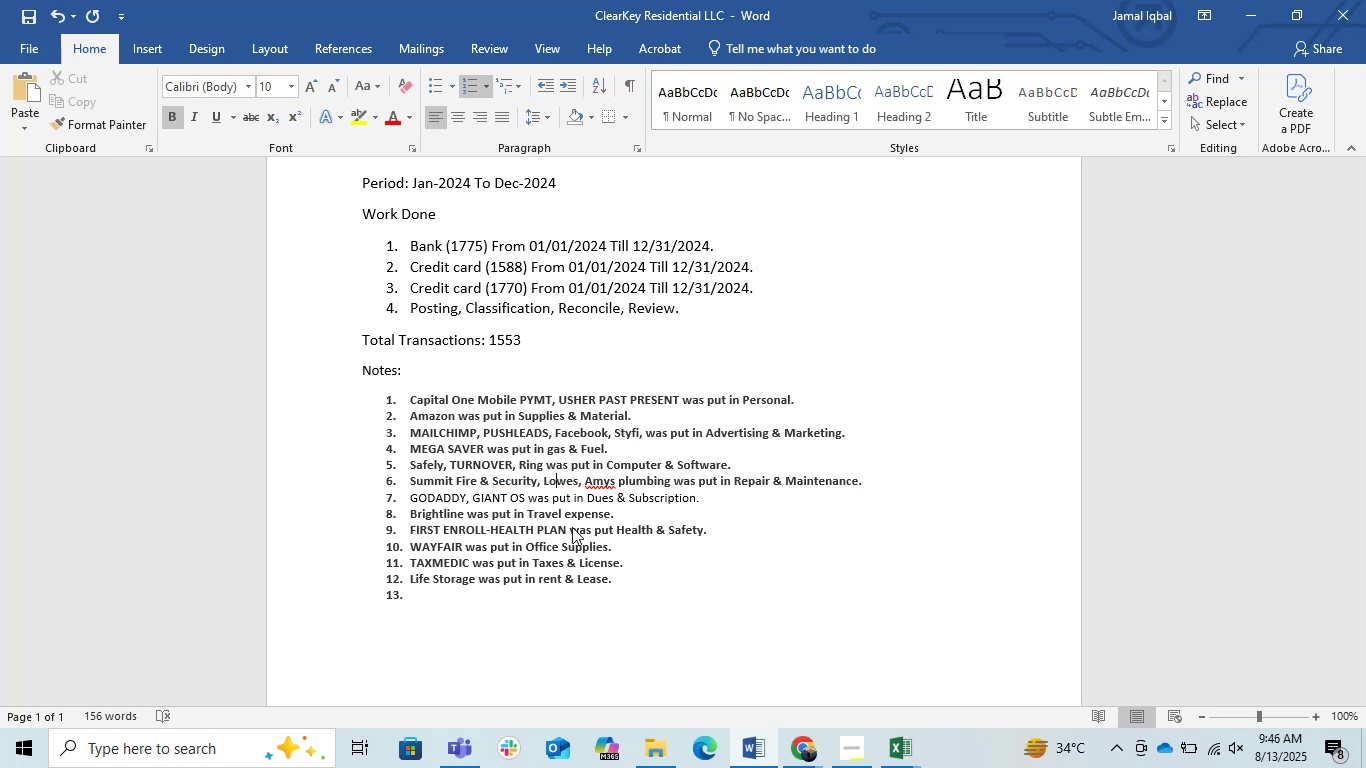 
key(ArrowRight)
 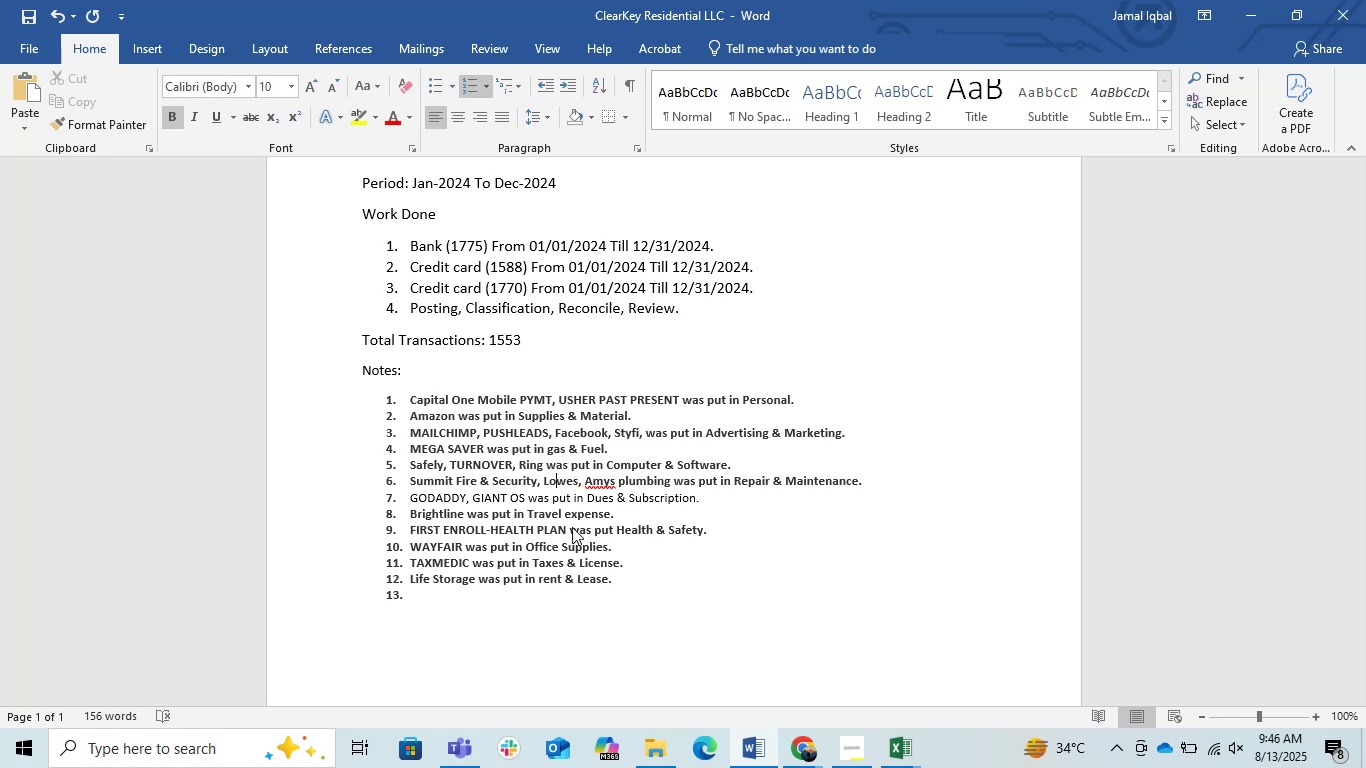 
key(ArrowRight)
 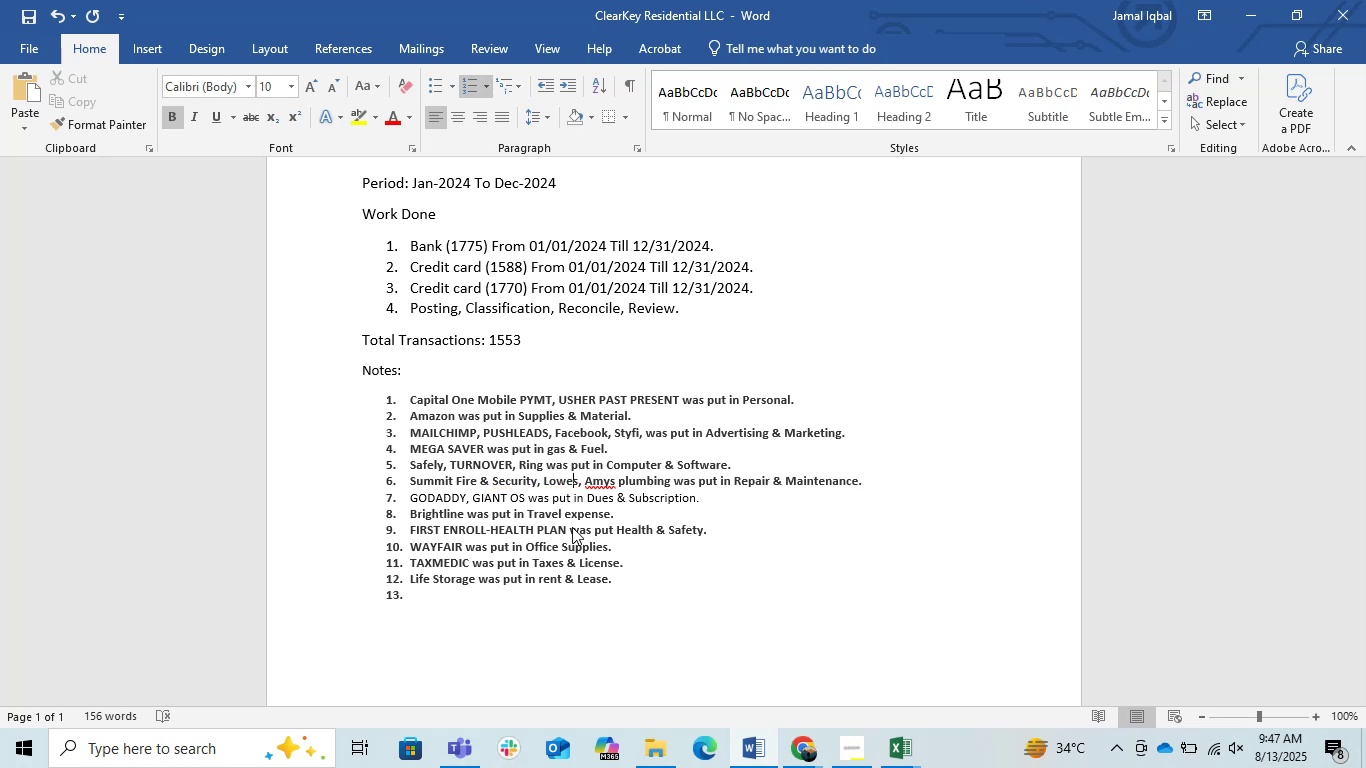 
key(ArrowLeft)
 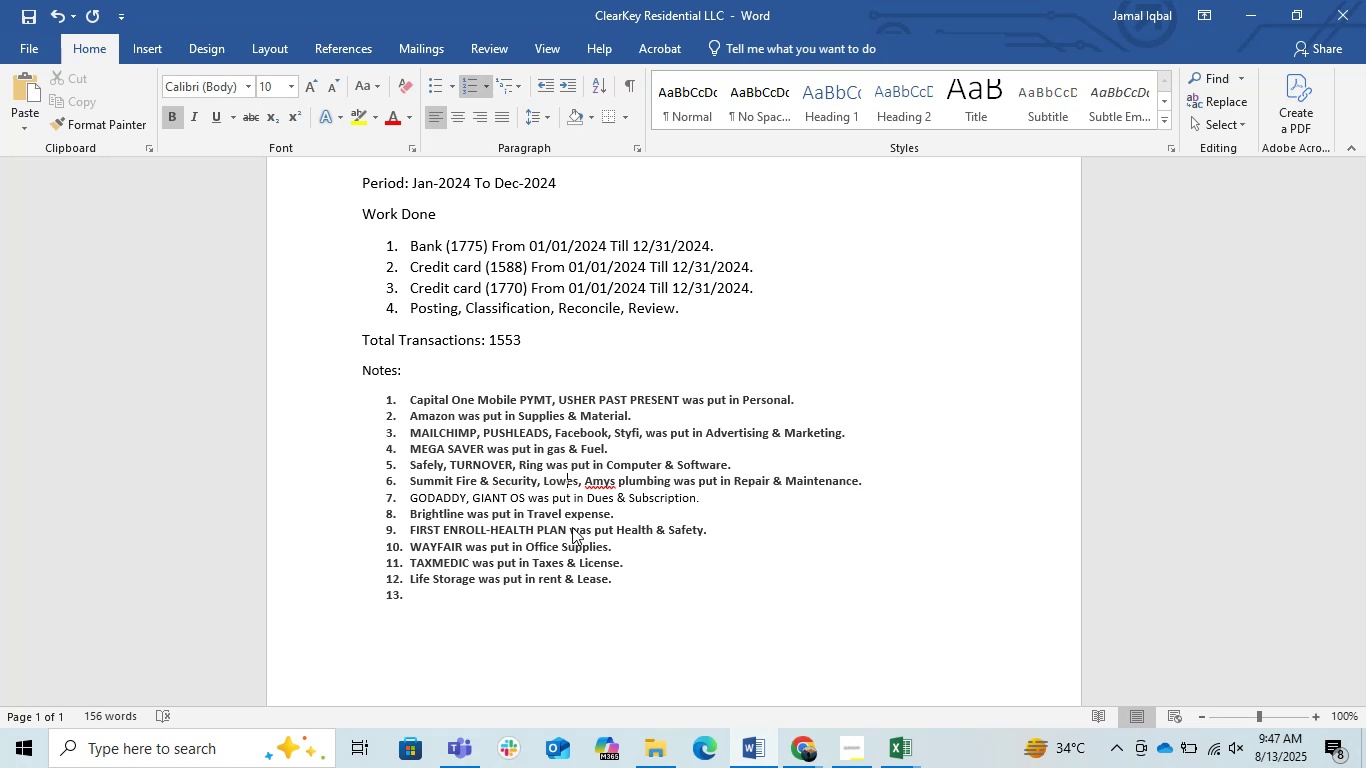 
key(ArrowLeft)
 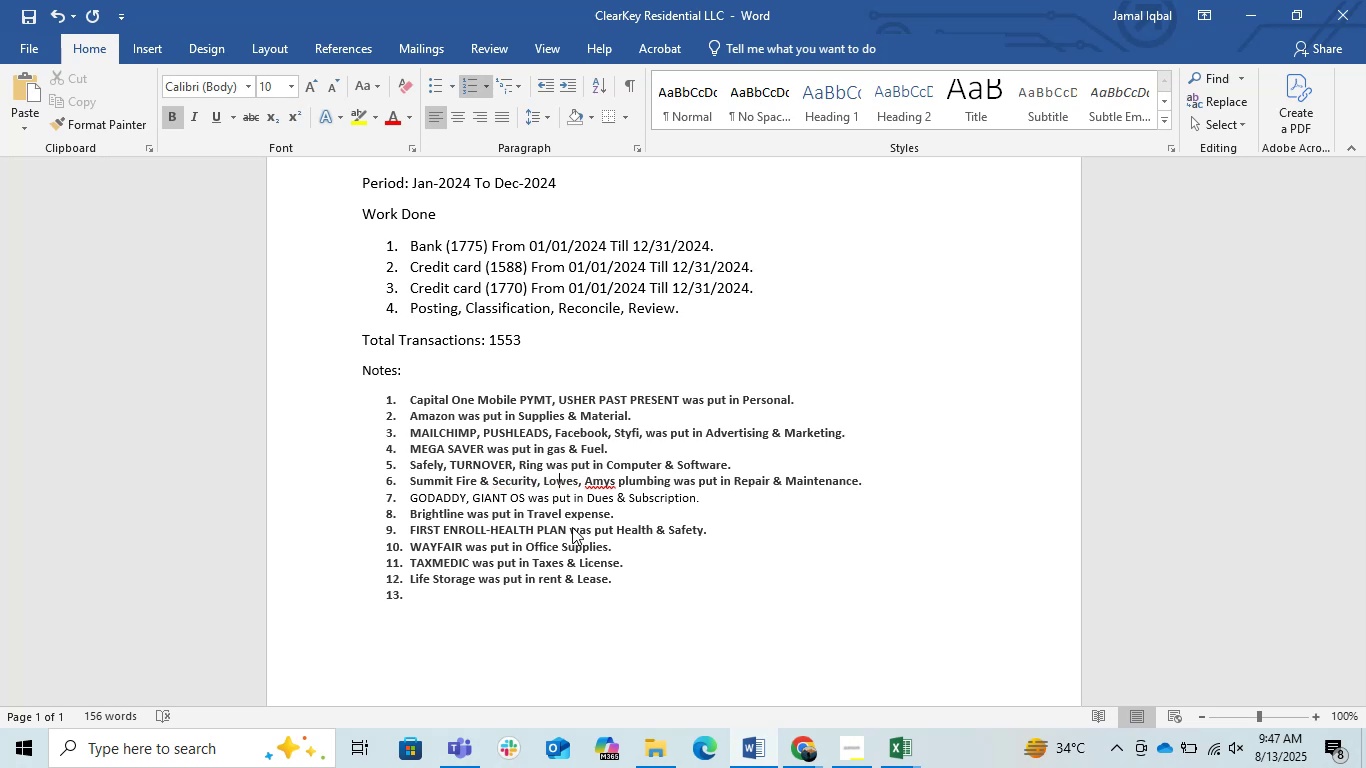 
key(ArrowLeft)
 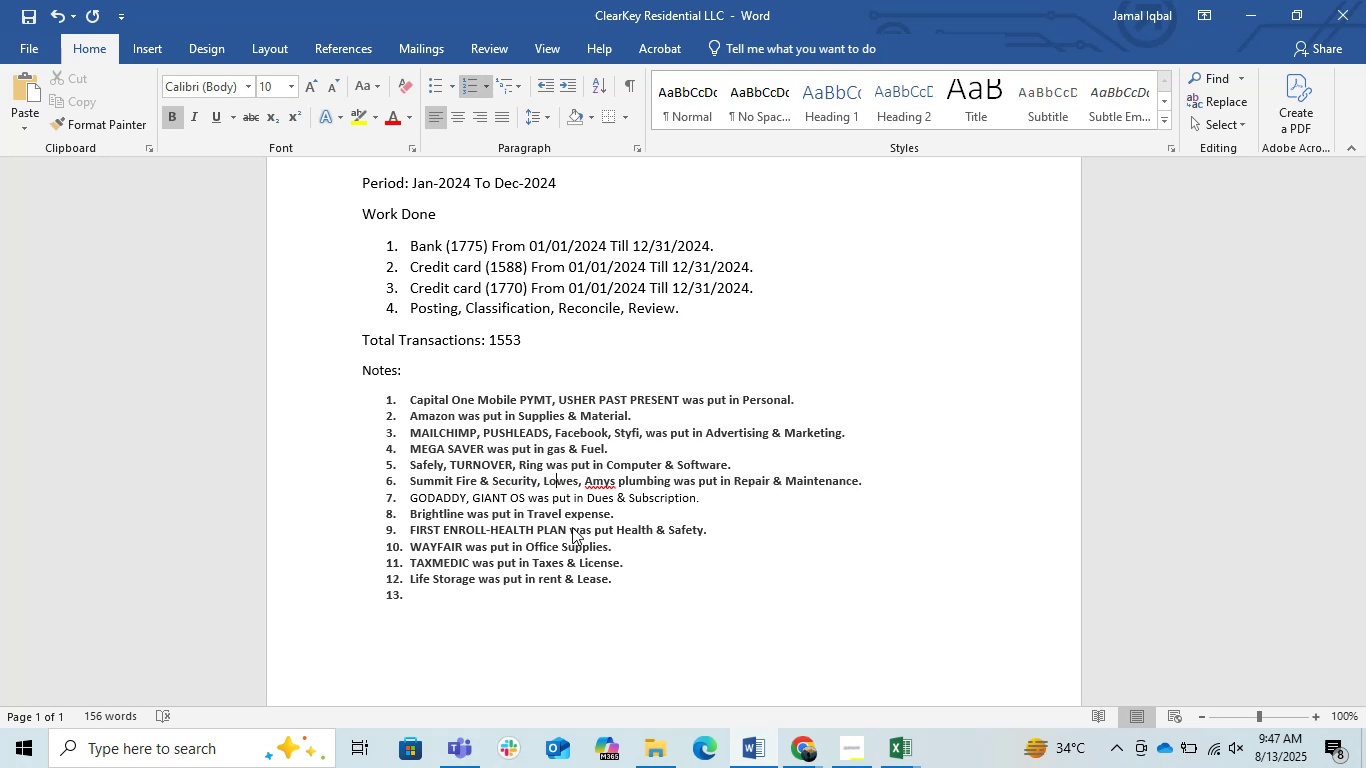 
key(ArrowLeft)
 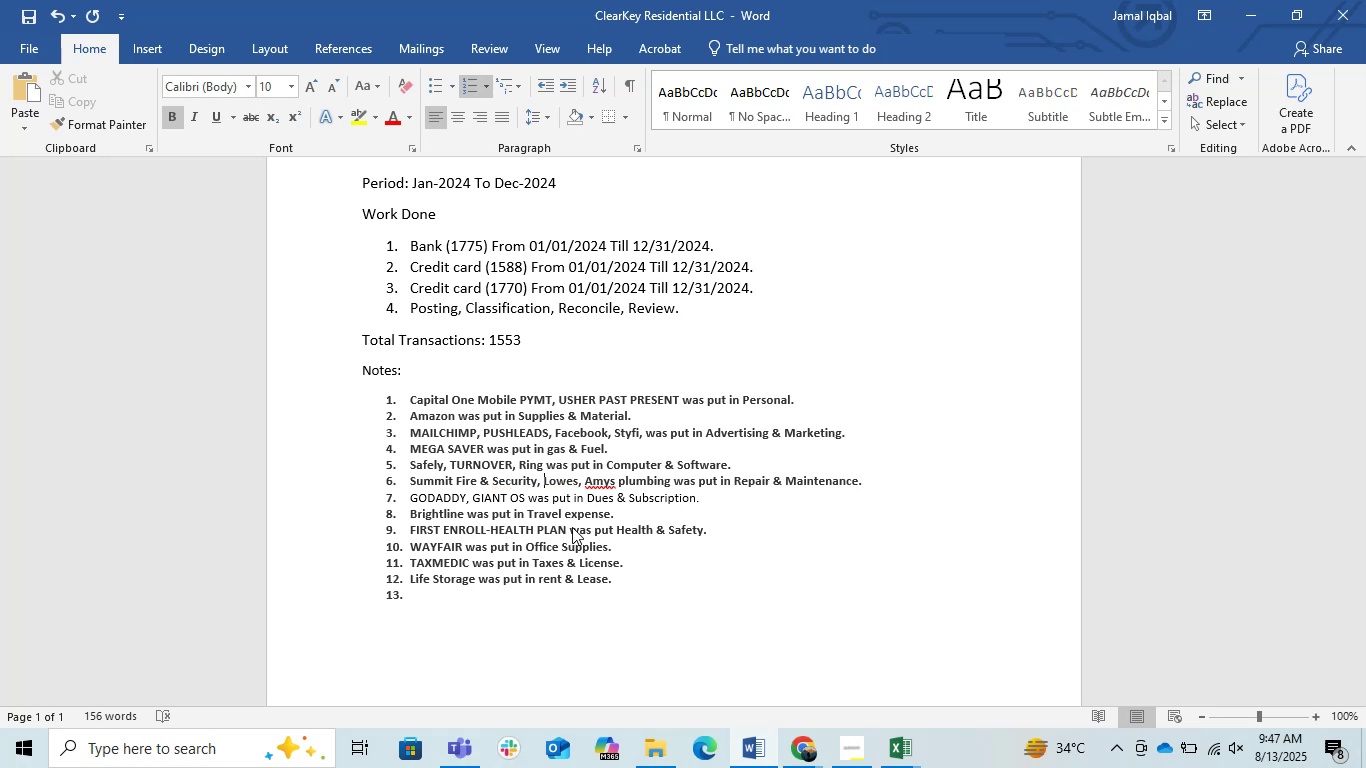 
key(ArrowLeft)
 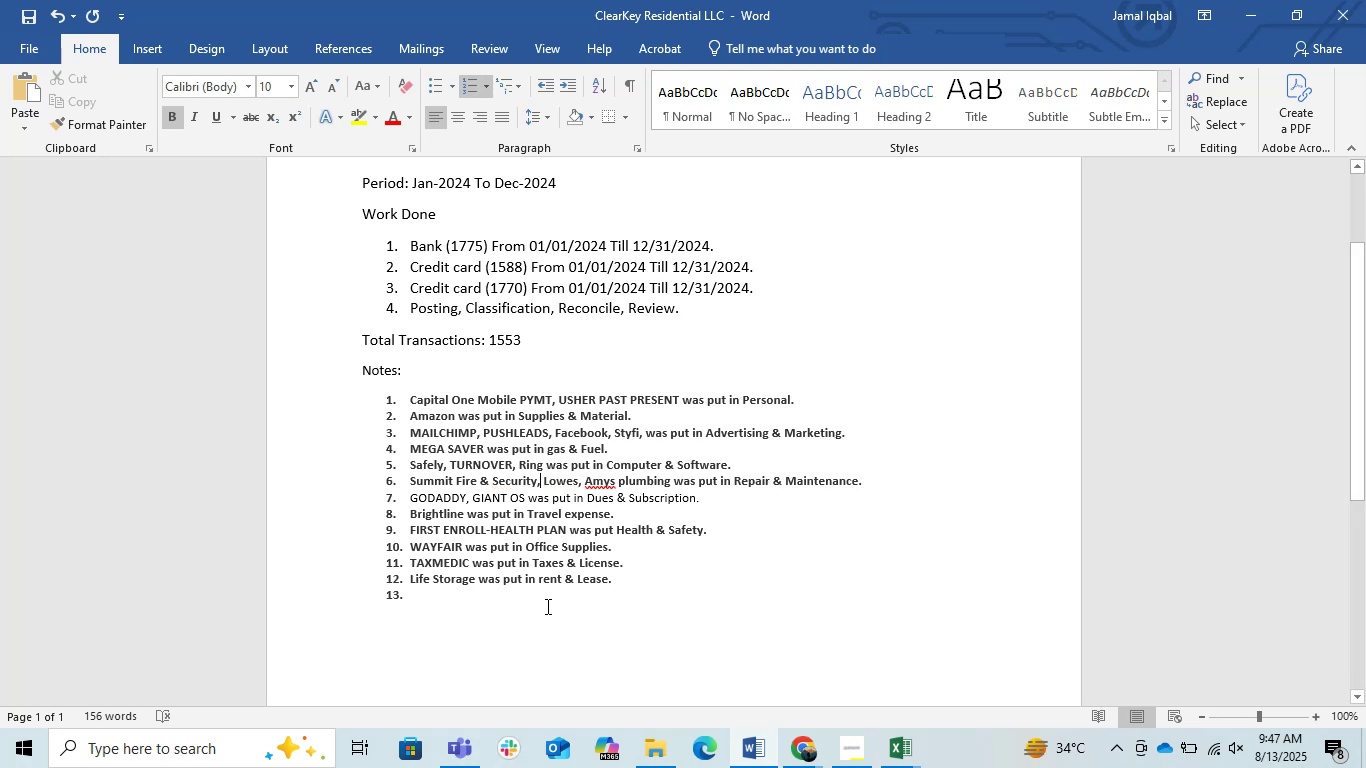 
wait(7.74)
 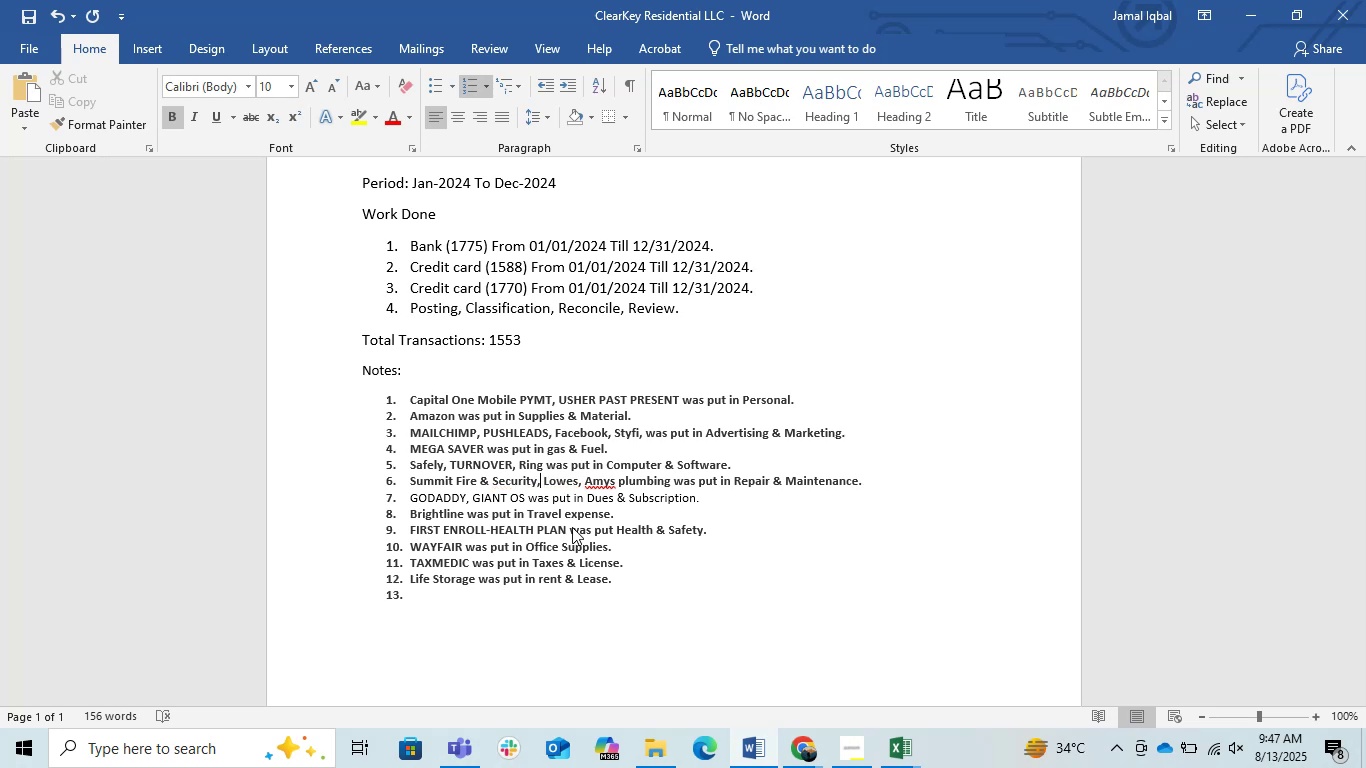 
left_click([1262, 5])
 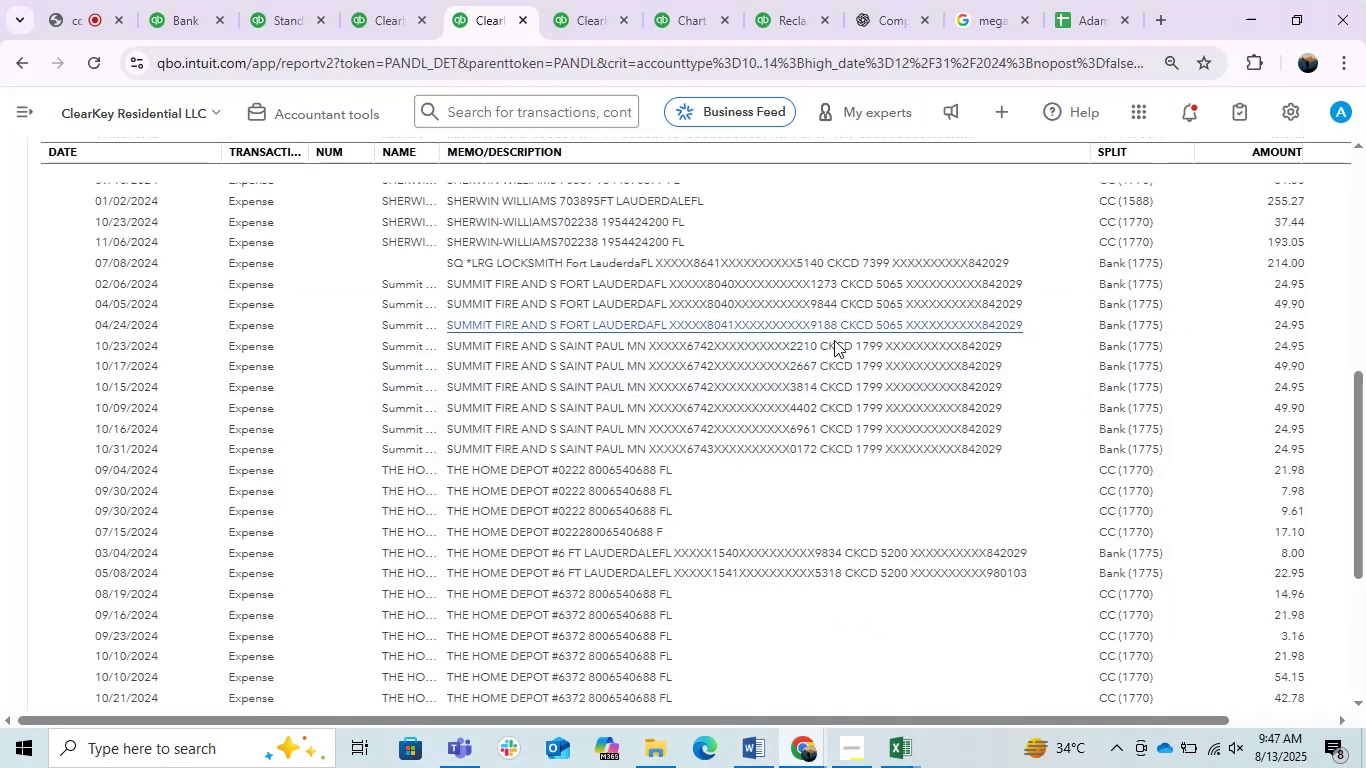 
scroll: coordinate [696, 409], scroll_direction: down, amount: 17.0
 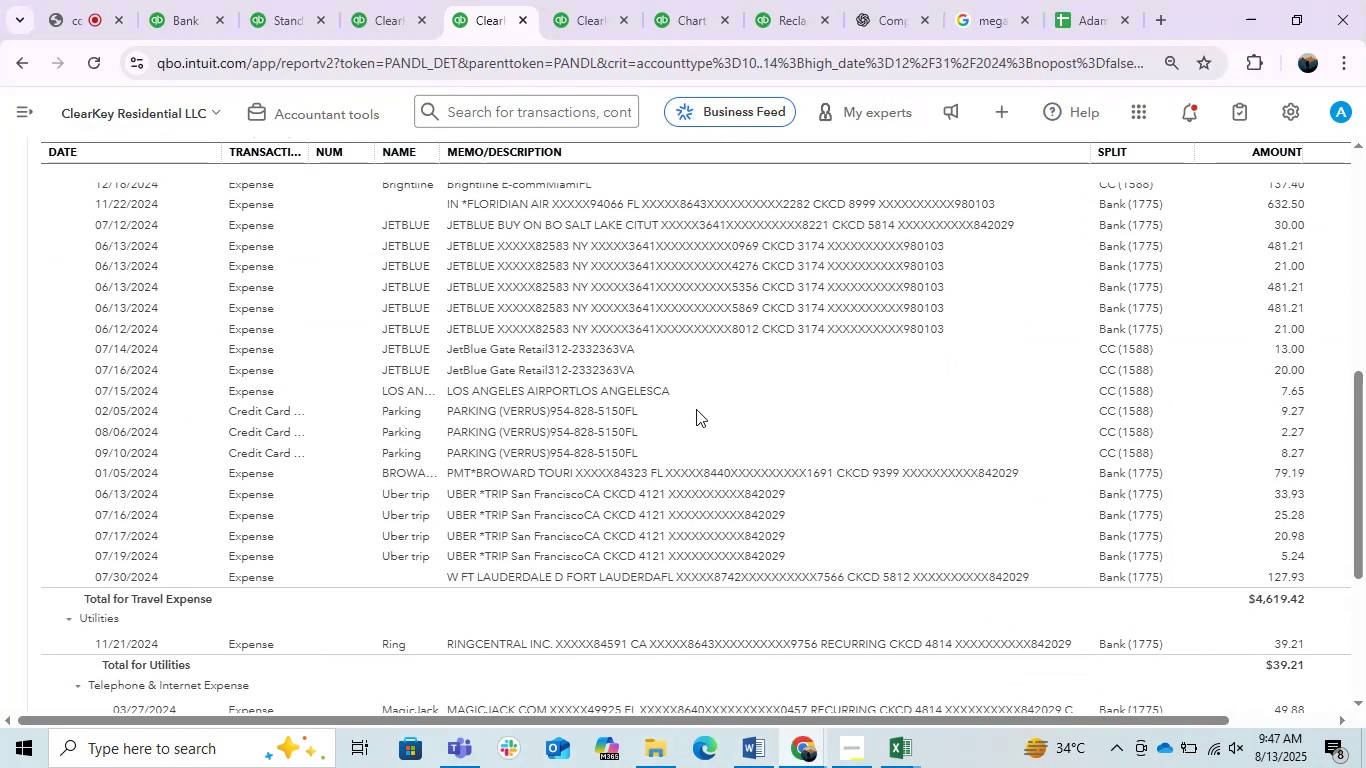 
scroll: coordinate [696, 409], scroll_direction: up, amount: 4.0
 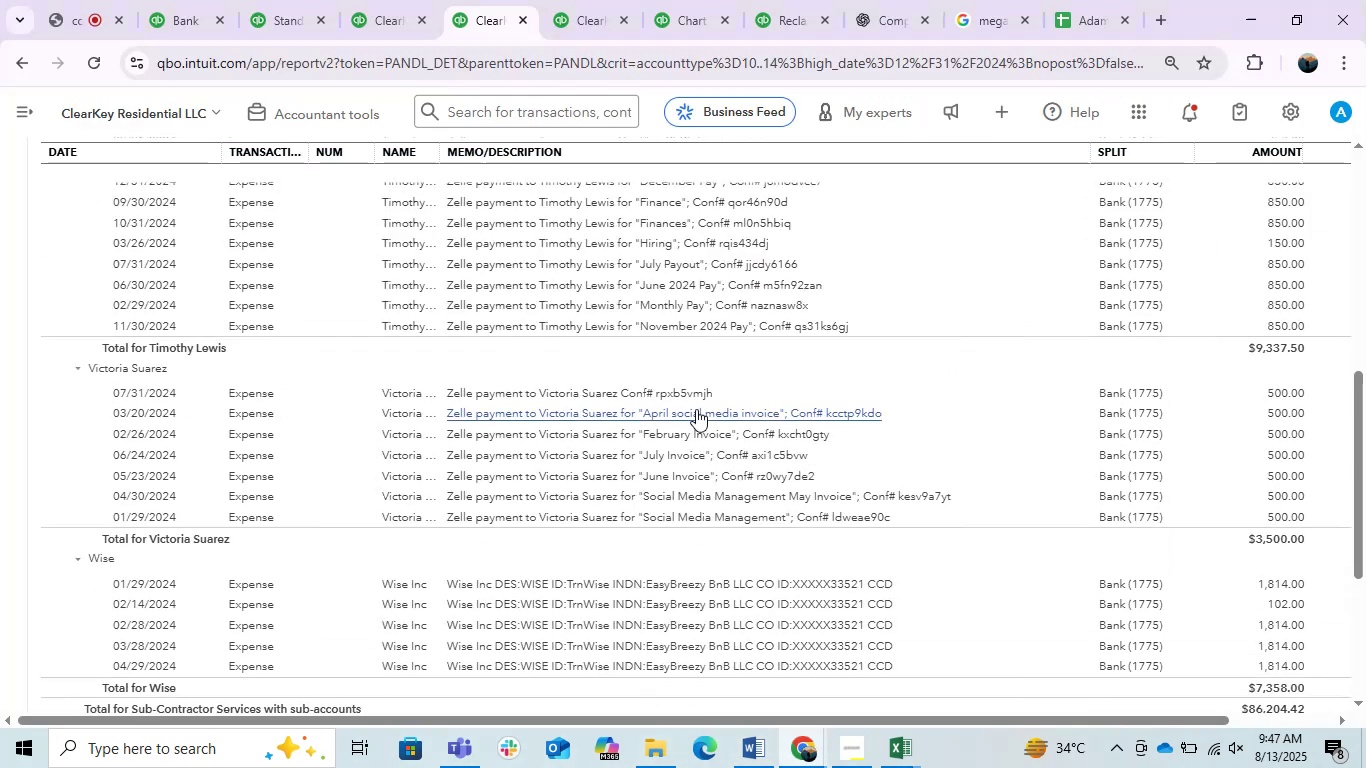 
scroll: coordinate [696, 409], scroll_direction: down, amount: 4.0
 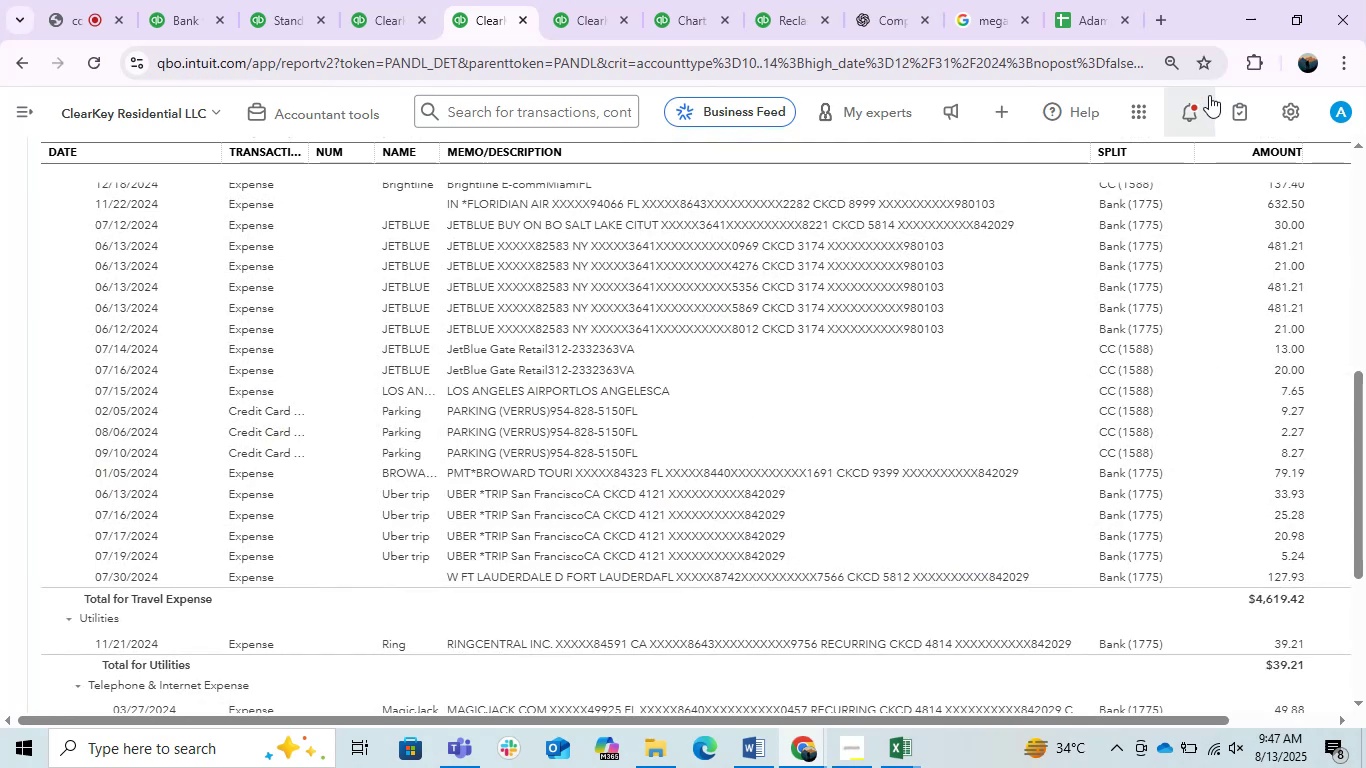 
left_click([1256, 4])
 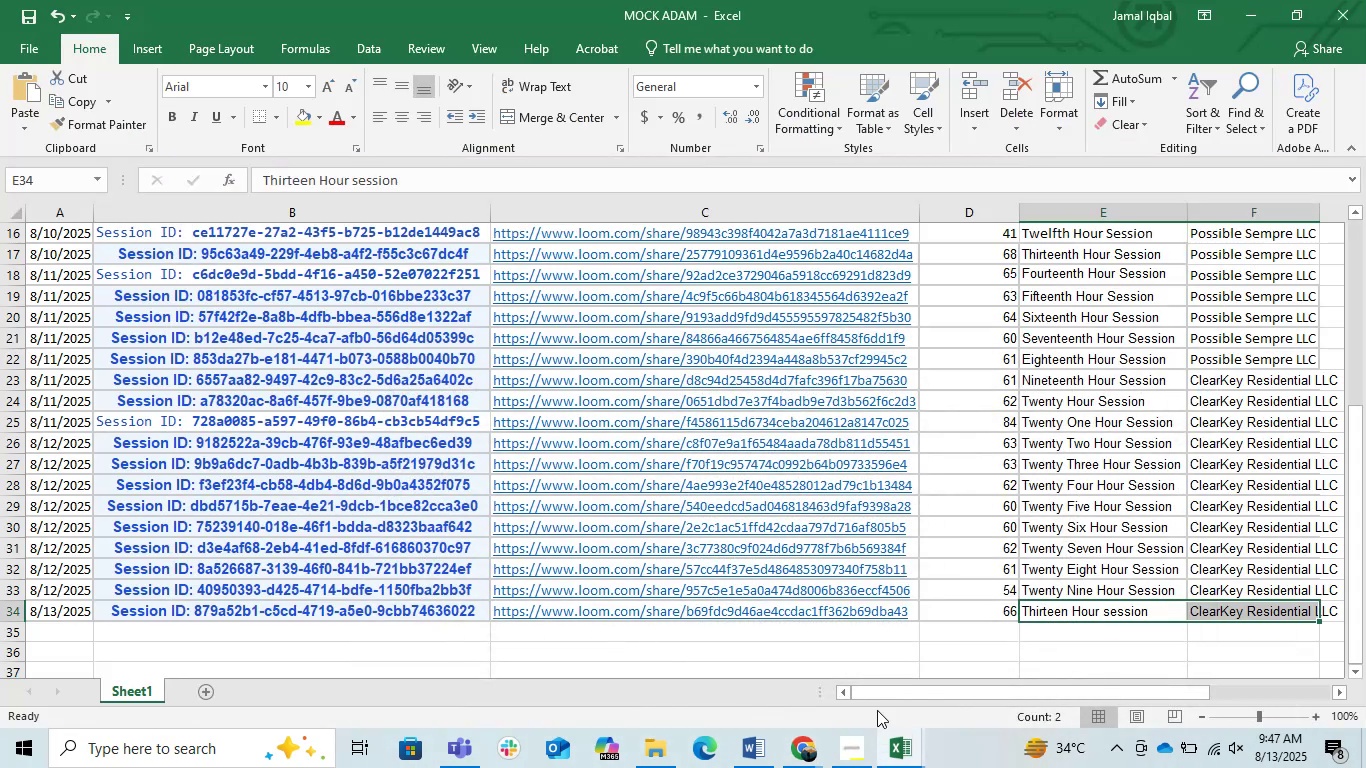 
left_click([762, 729])
 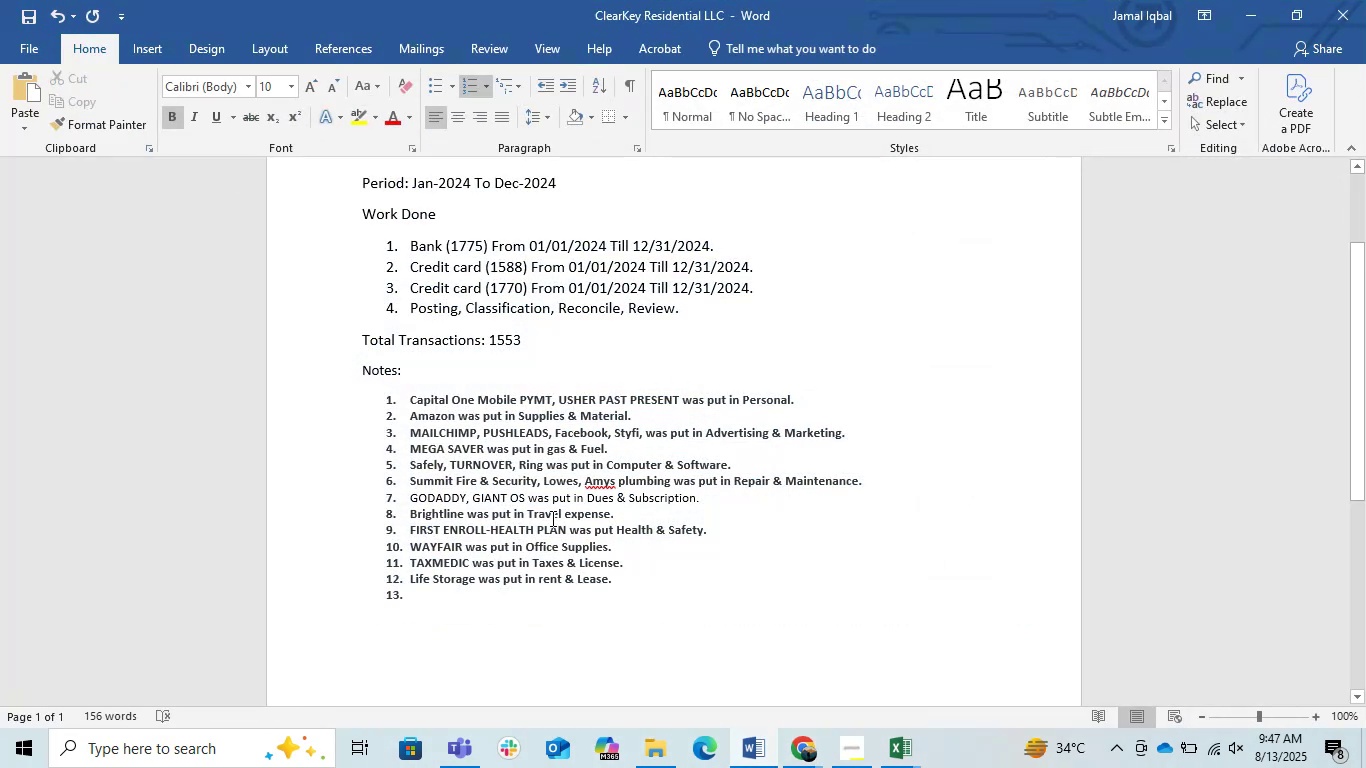 
wait(10.47)
 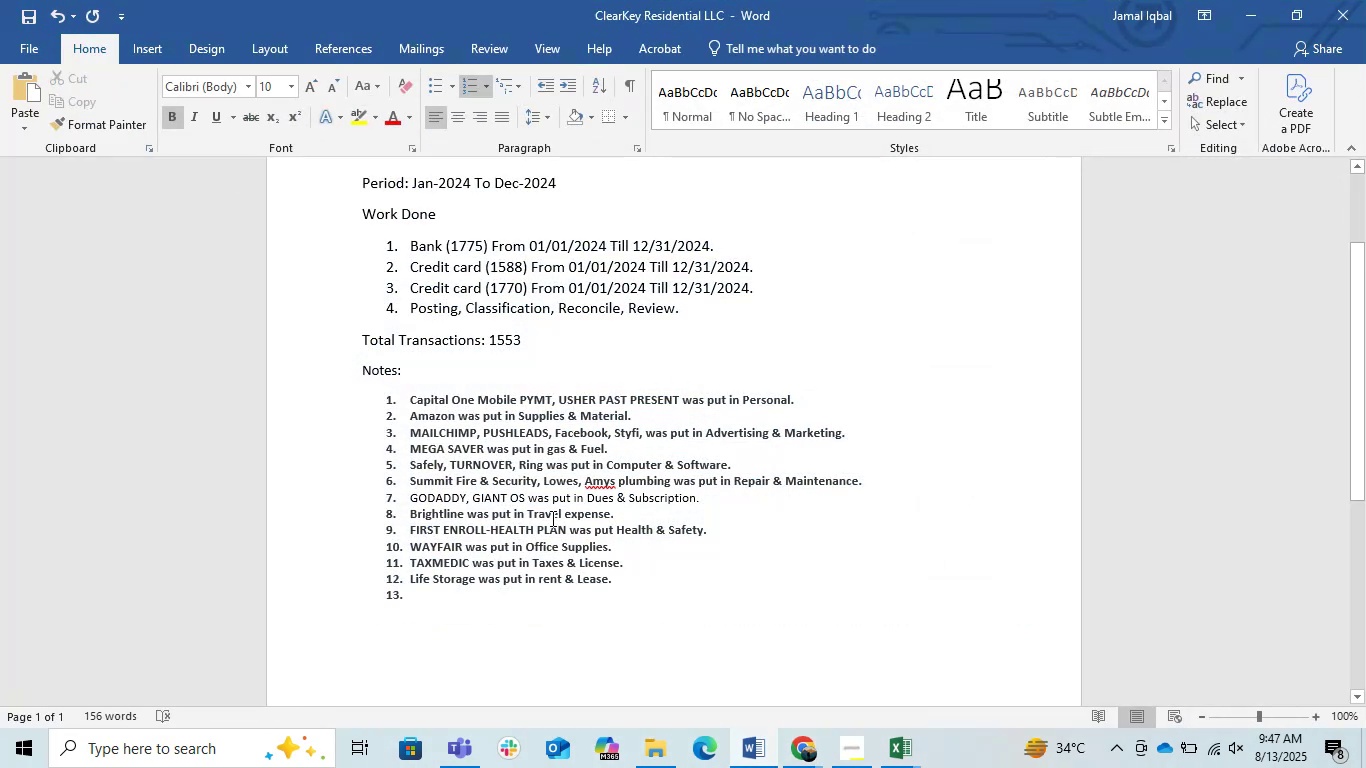 
left_click_drag(start_coordinate=[733, 460], to_coordinate=[335, 461])
 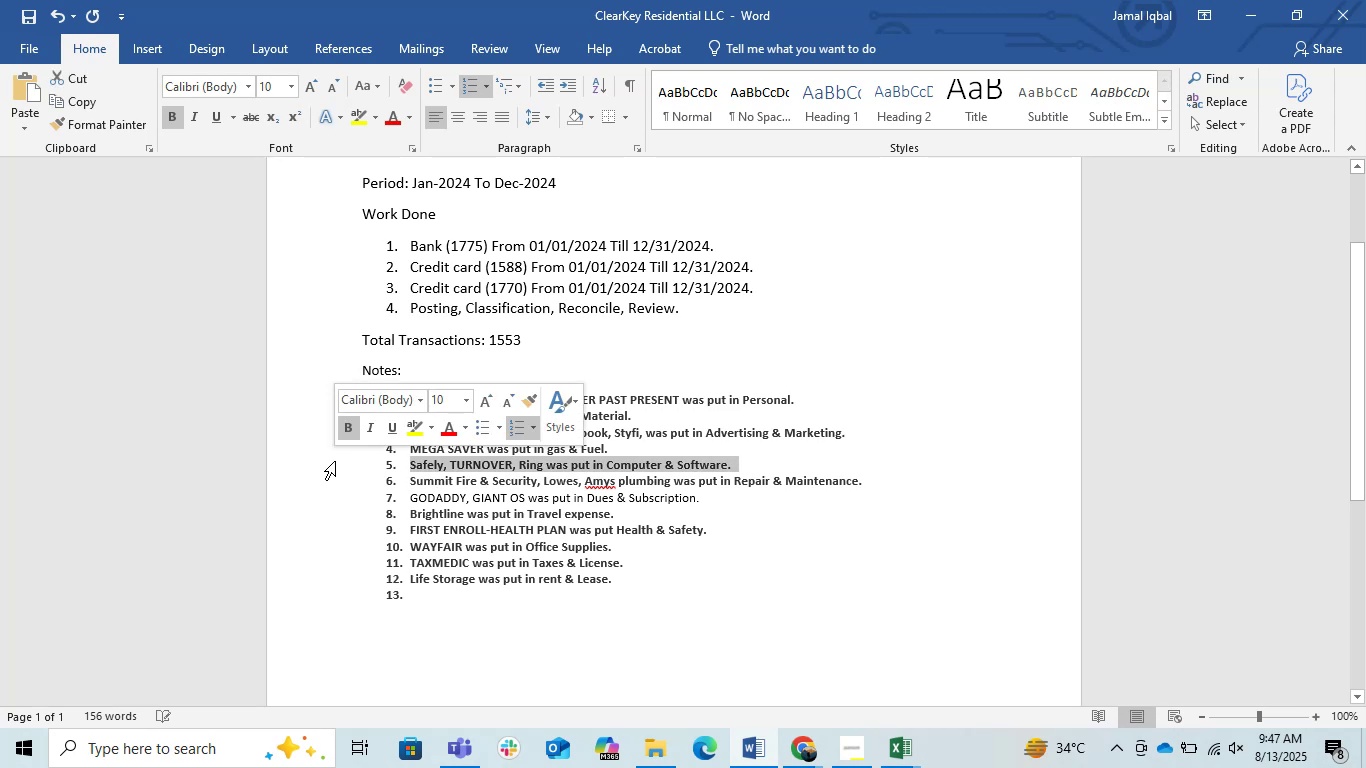 
key(Backspace)
 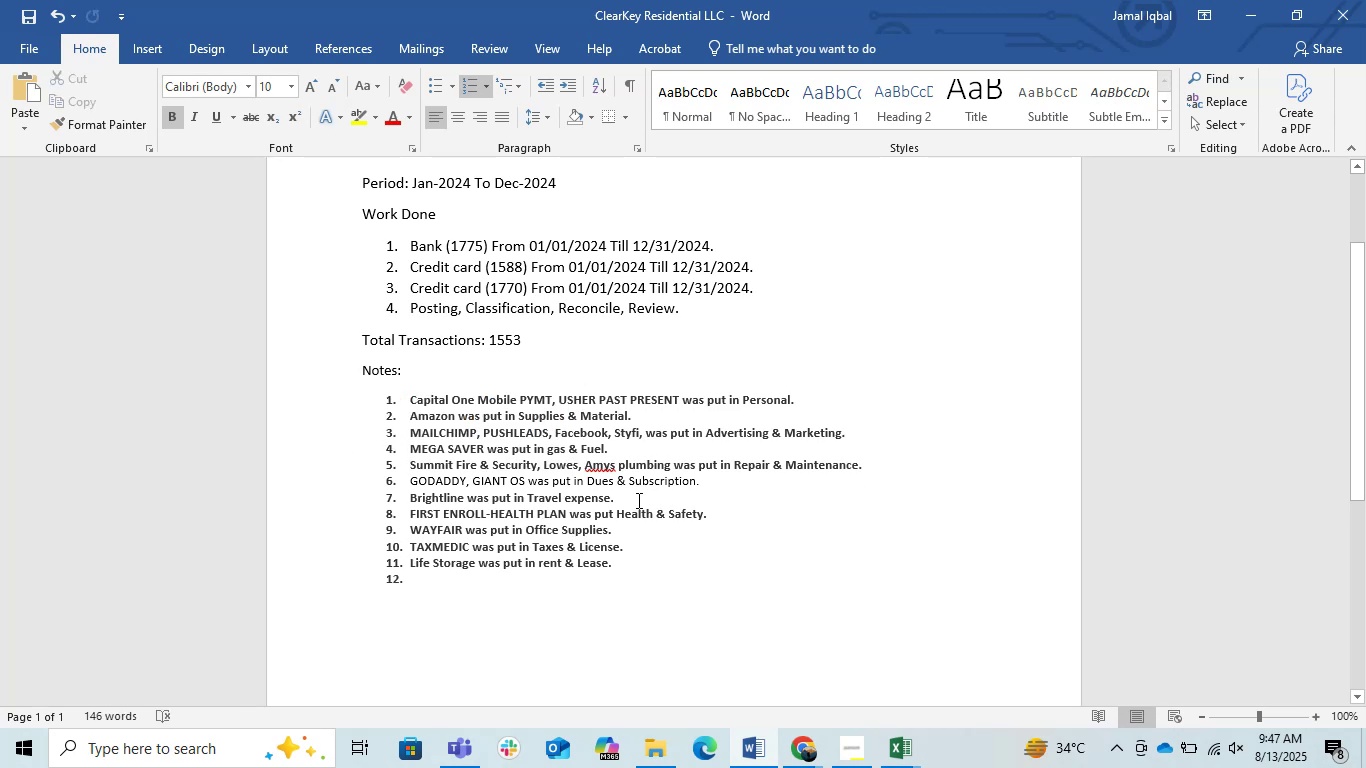 
left_click([408, 494])
 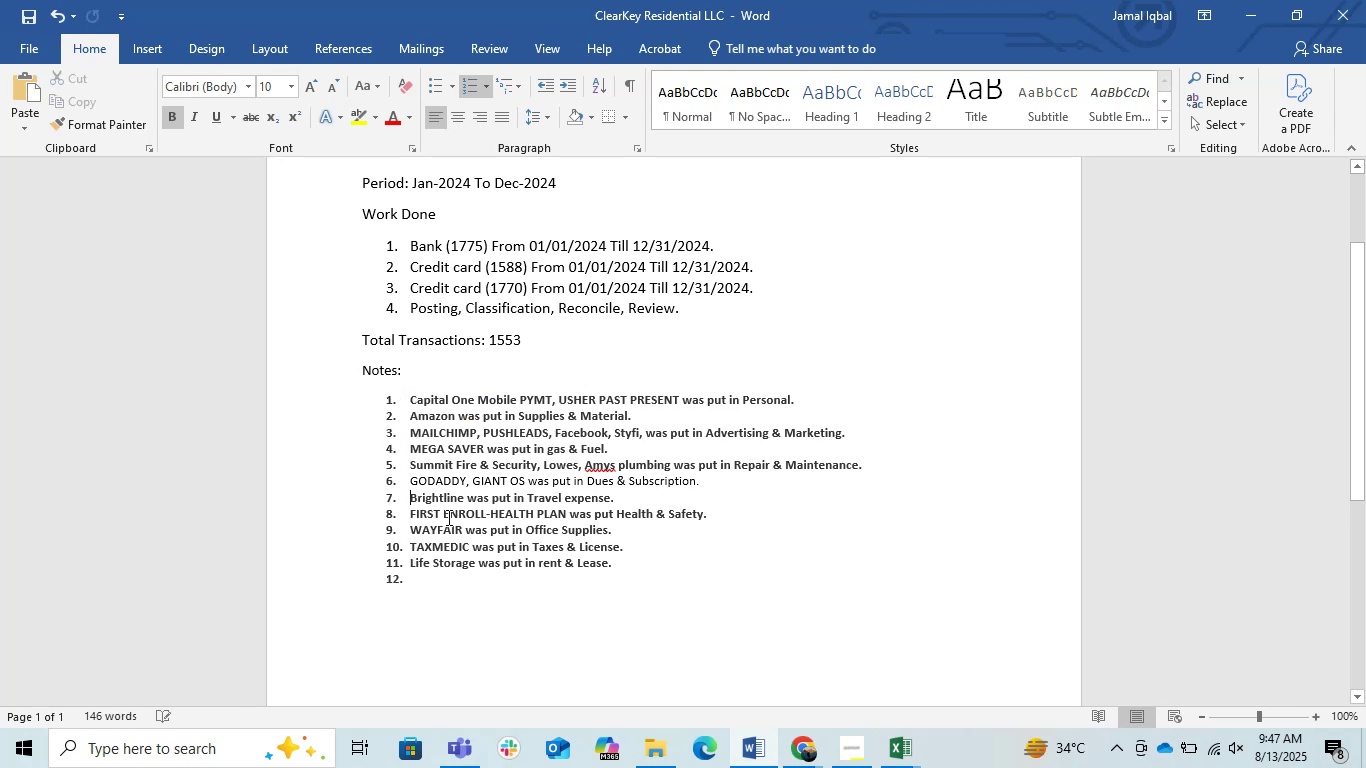 
type(Jetblue, )
 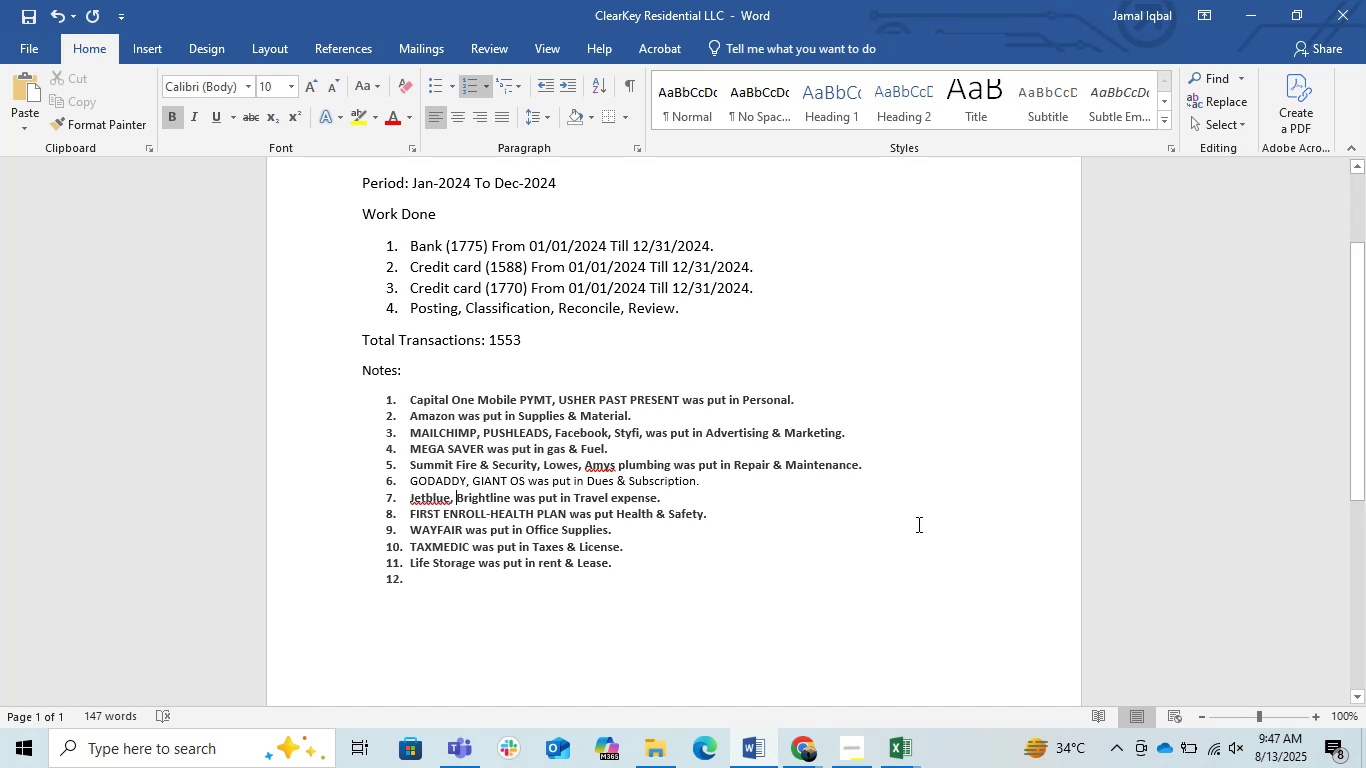 
left_click([800, 758])
 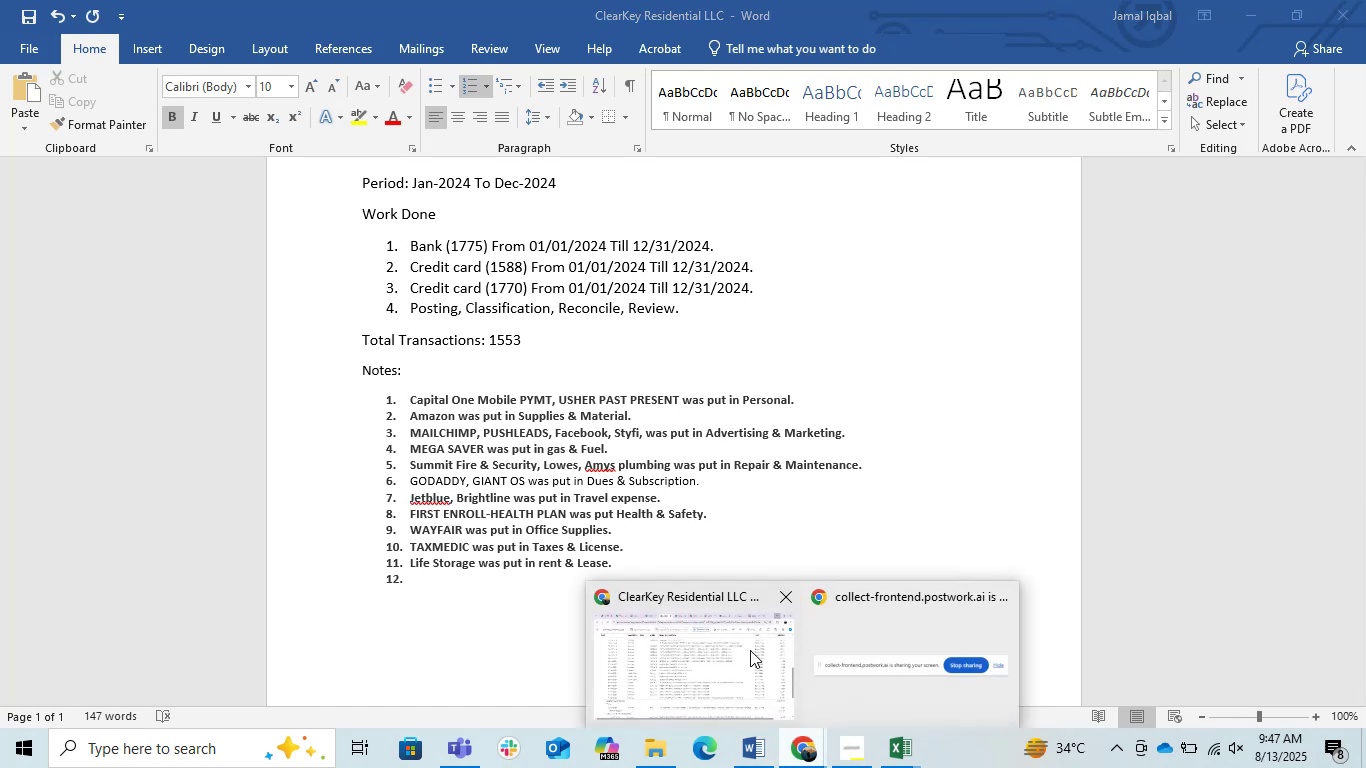 
left_click([694, 657])
 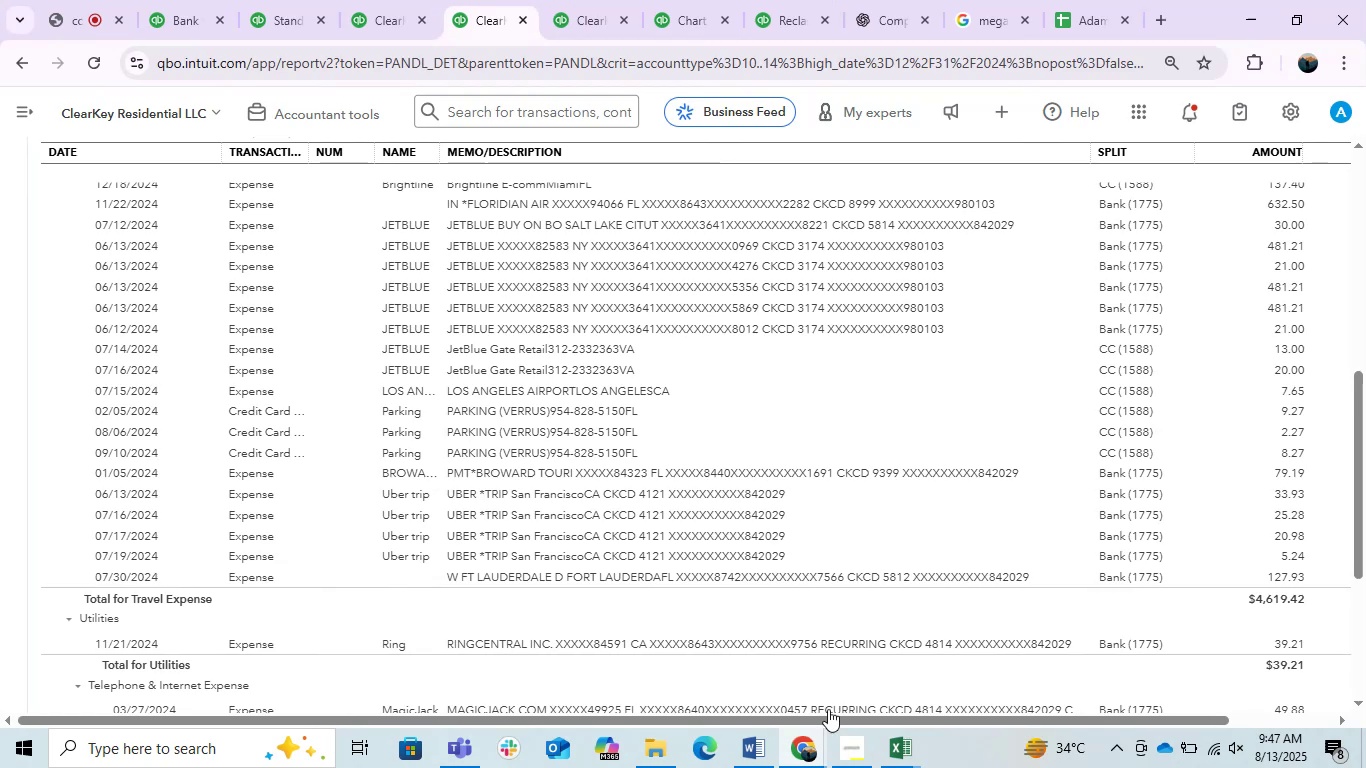 
wait(6.95)
 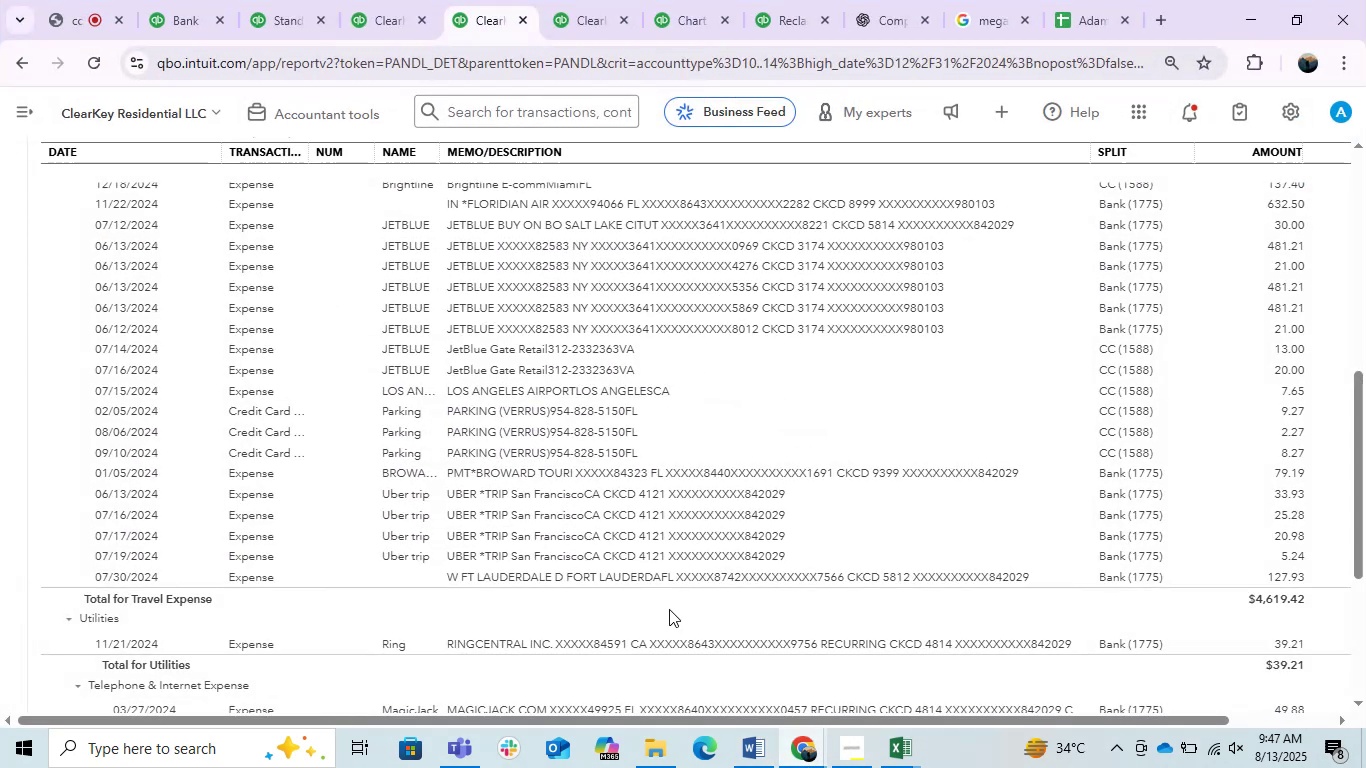 
scroll: coordinate [909, 415], scroll_direction: down, amount: 7.0
 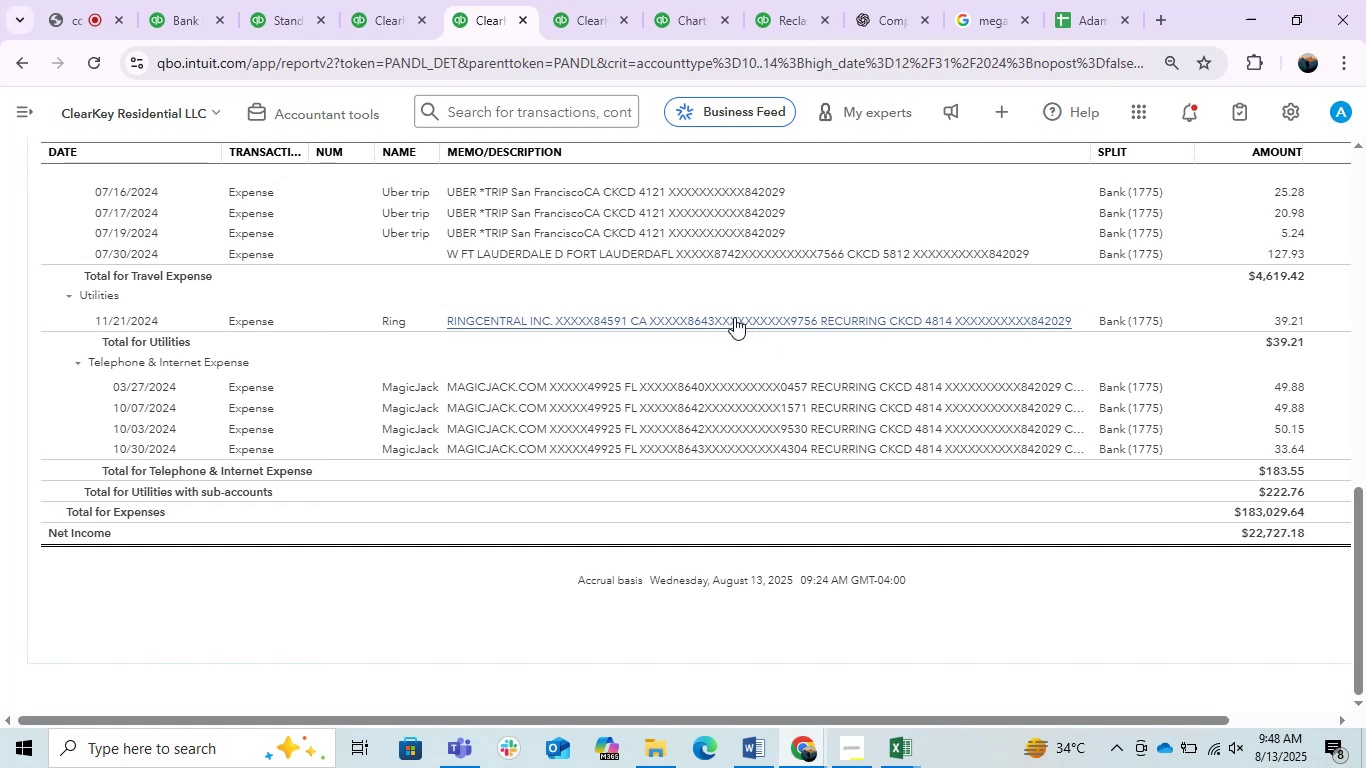 
wait(28.98)
 